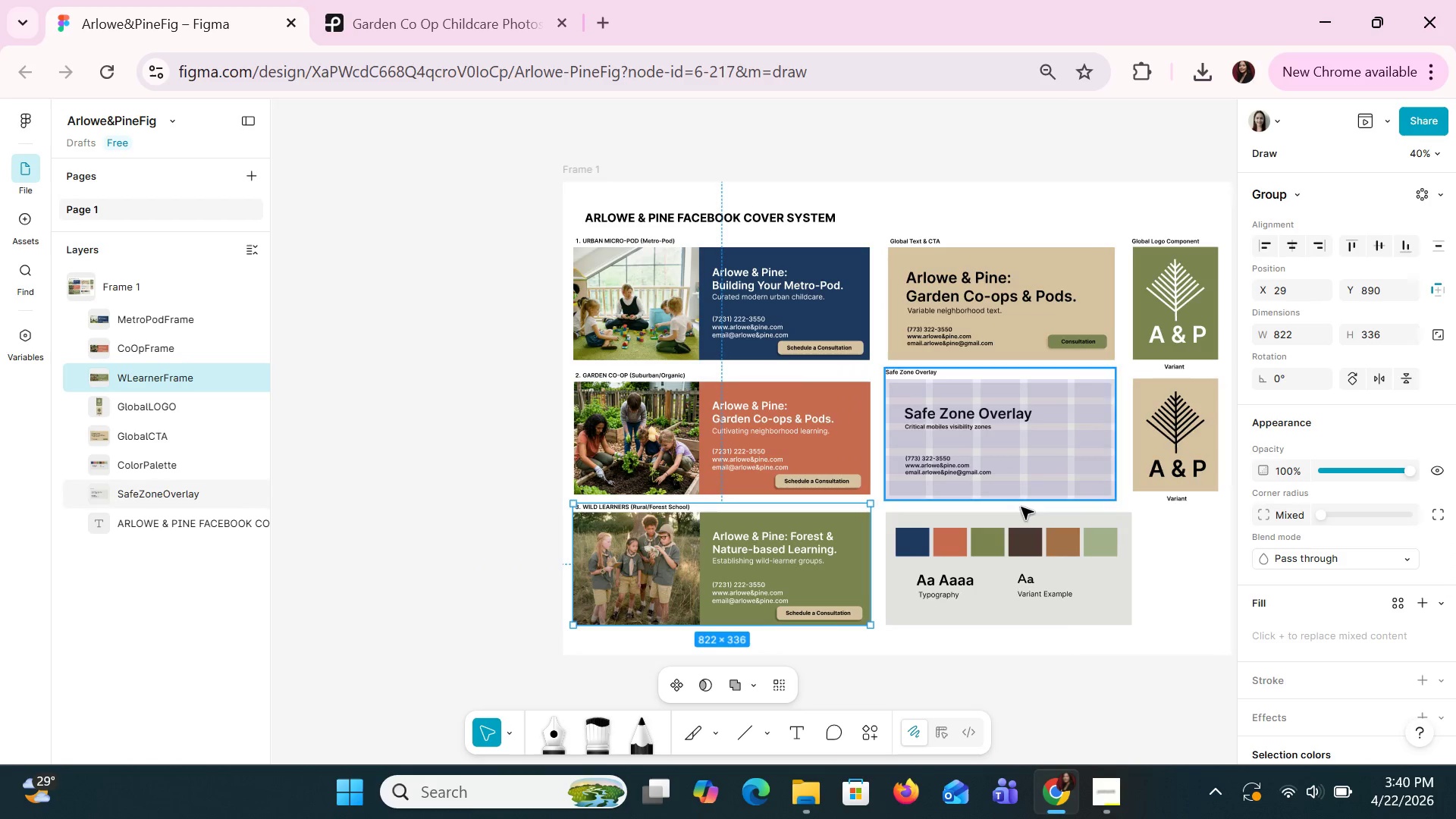 
hold_key(key=ControlLeft, duration=0.64)
scroll: coordinate [1026, 510], scroll_direction: up, amount: 1.0
 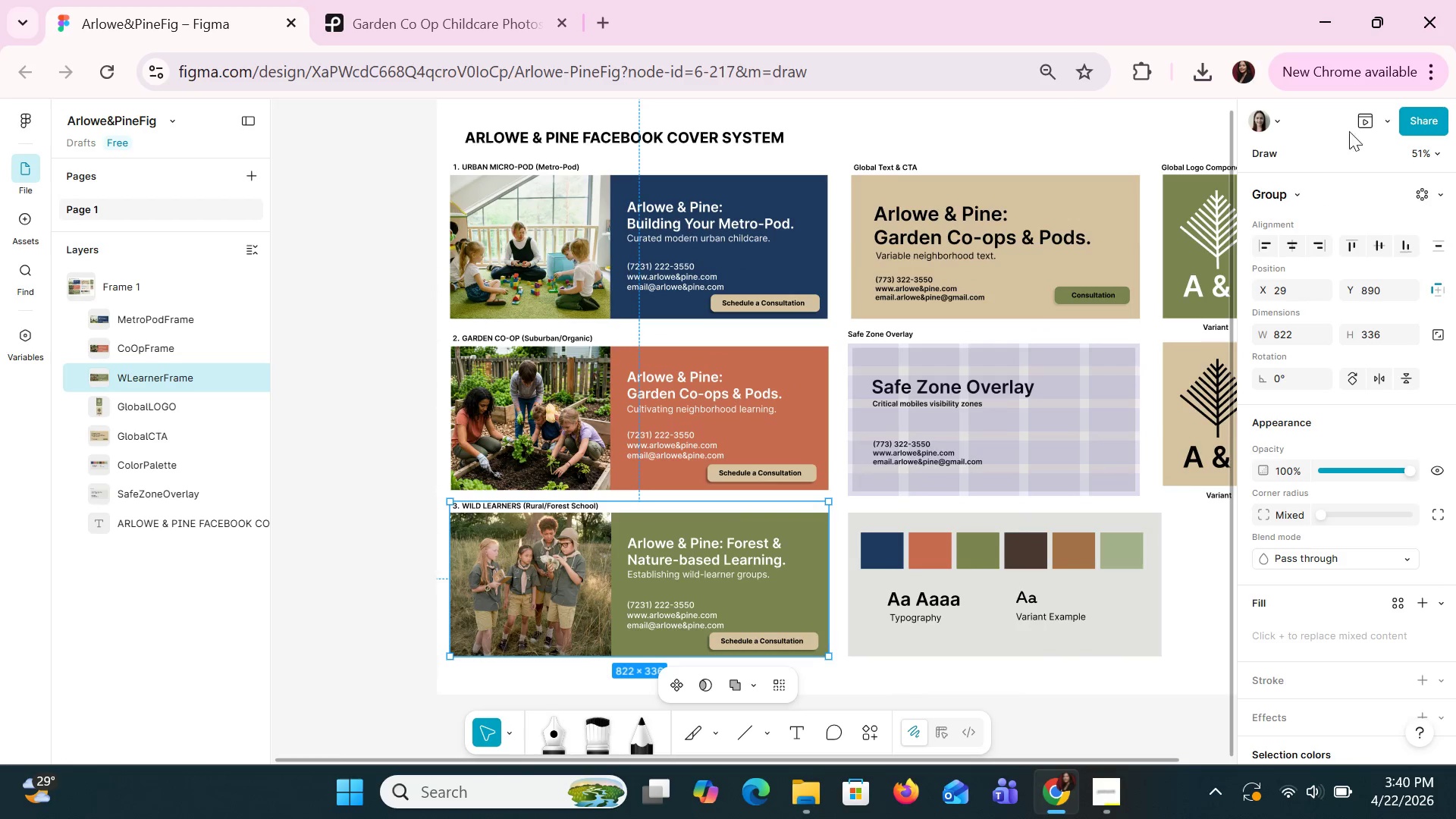 
left_click([1359, 128])
 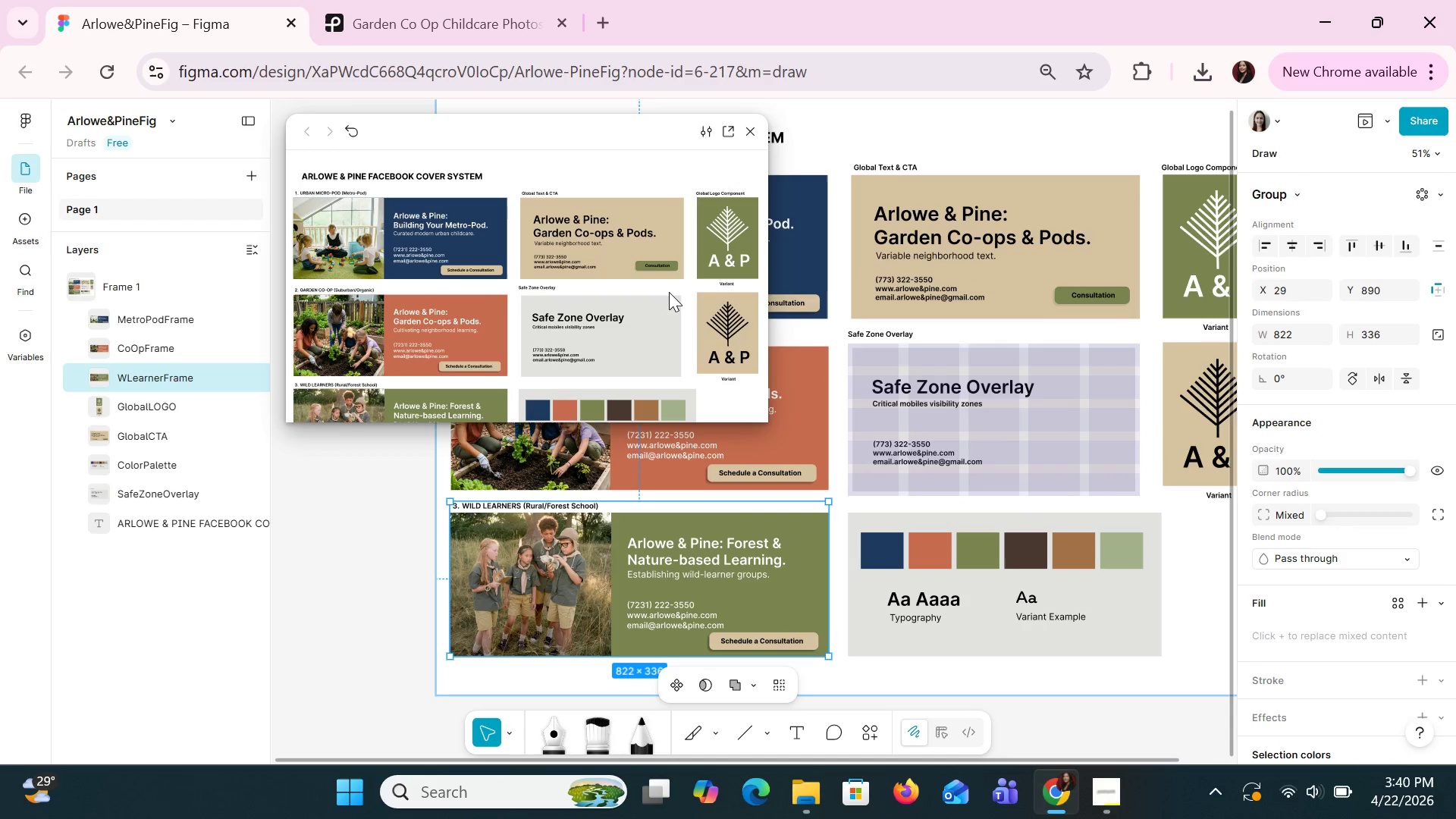 
scroll: coordinate [669, 292], scroll_direction: down, amount: 1.0
 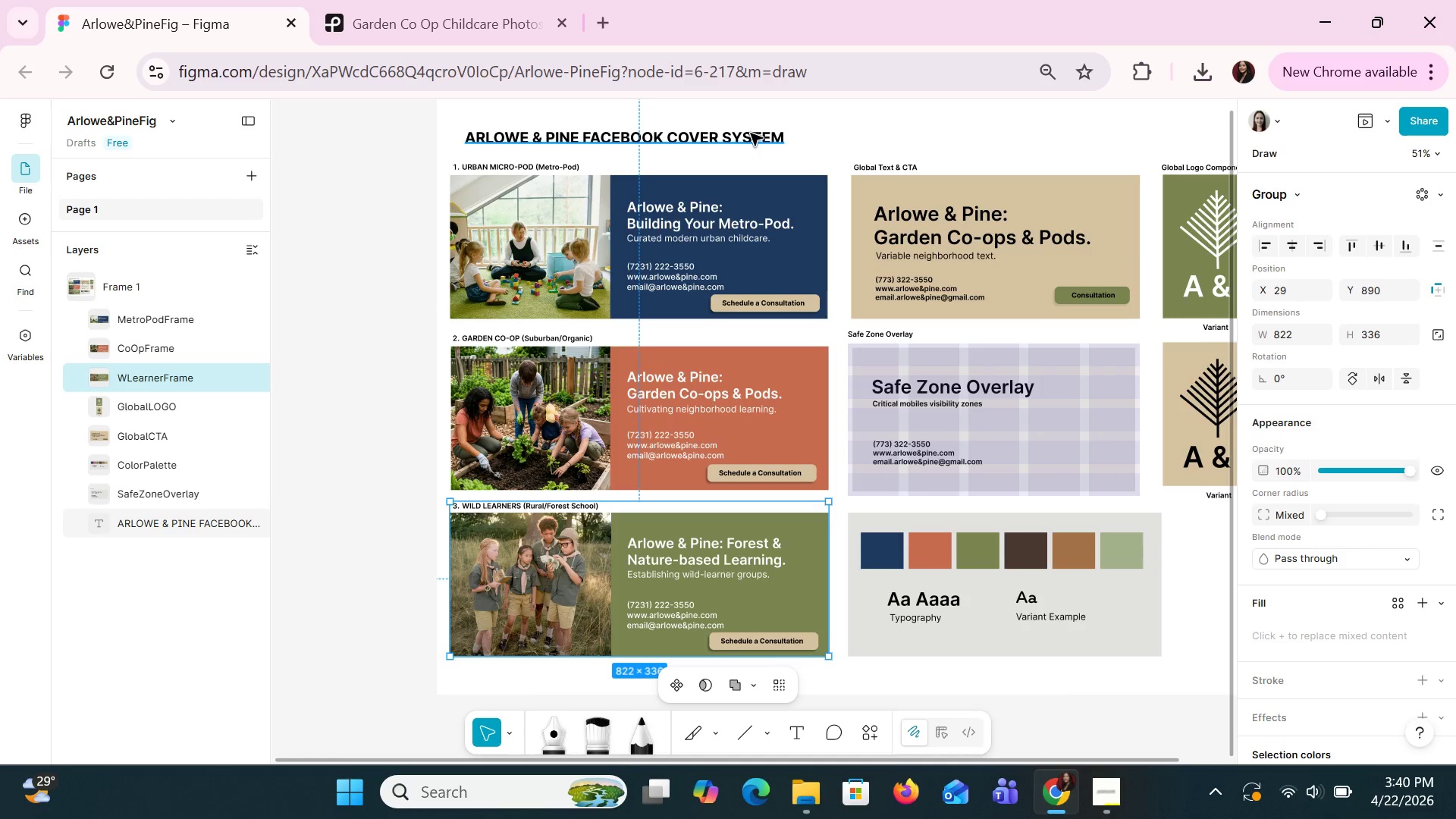 
left_click([930, 128])
 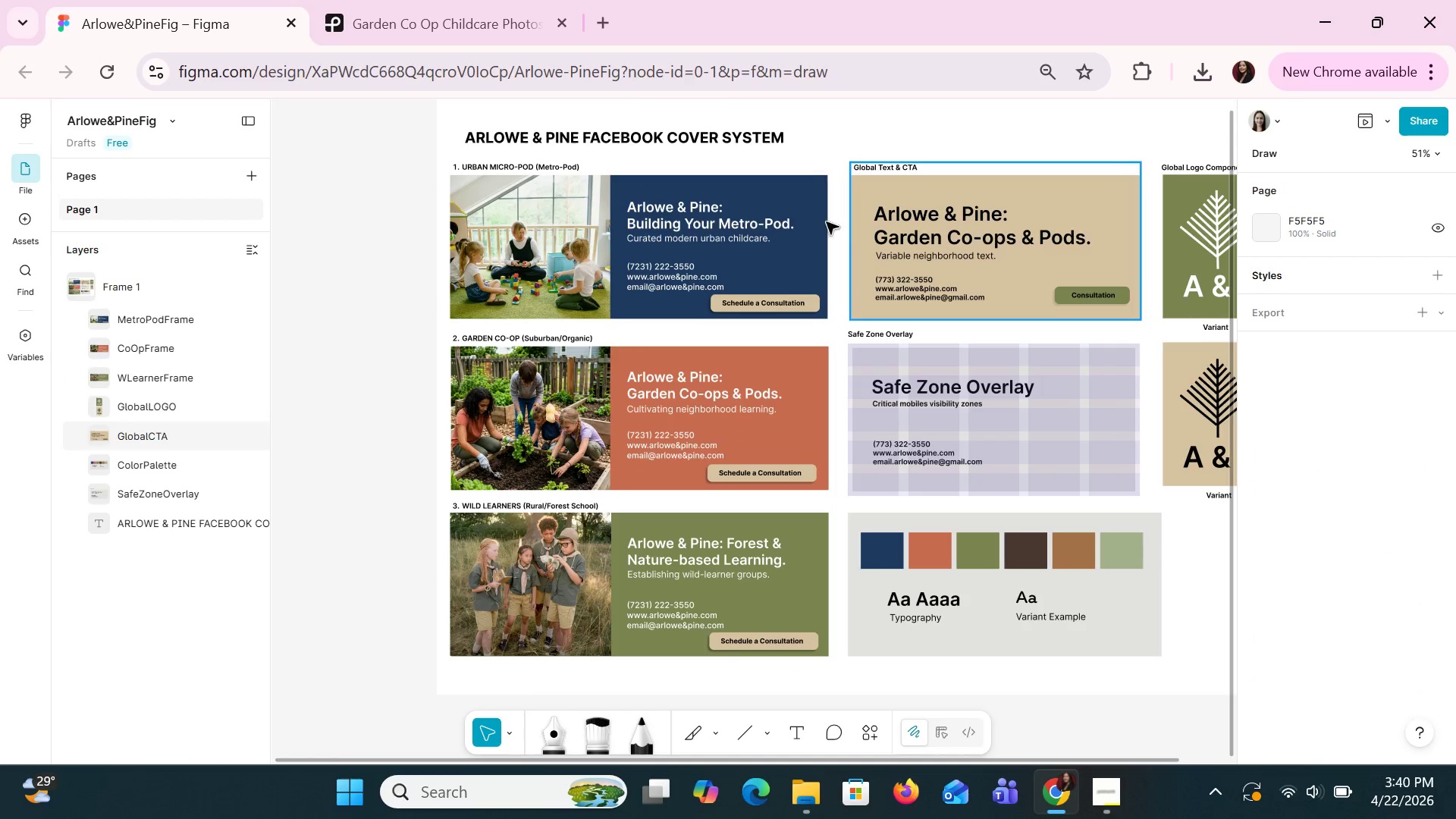 
left_click([811, 216])
 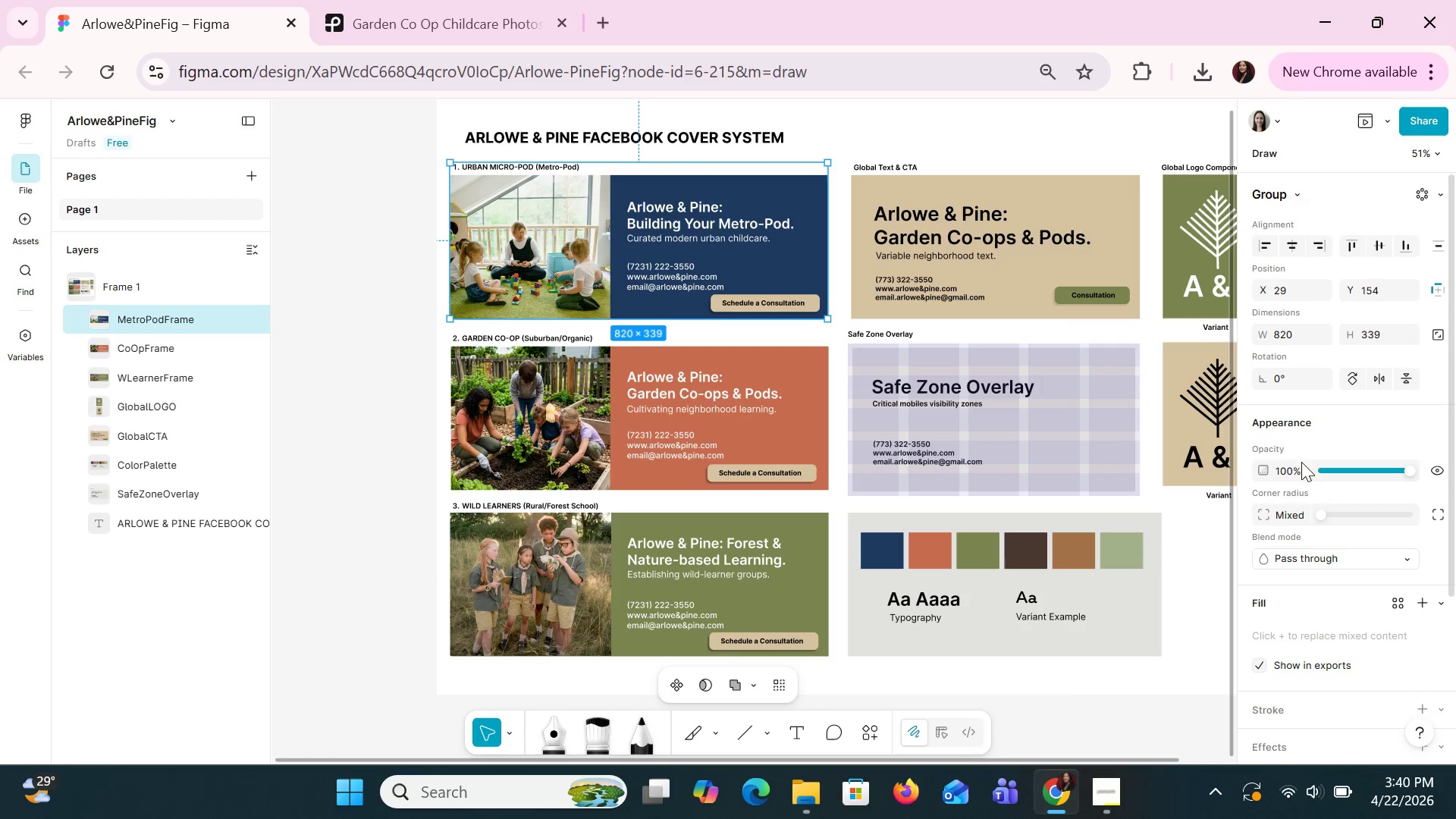 
scroll: coordinate [1332, 545], scroll_direction: down, amount: 3.0
 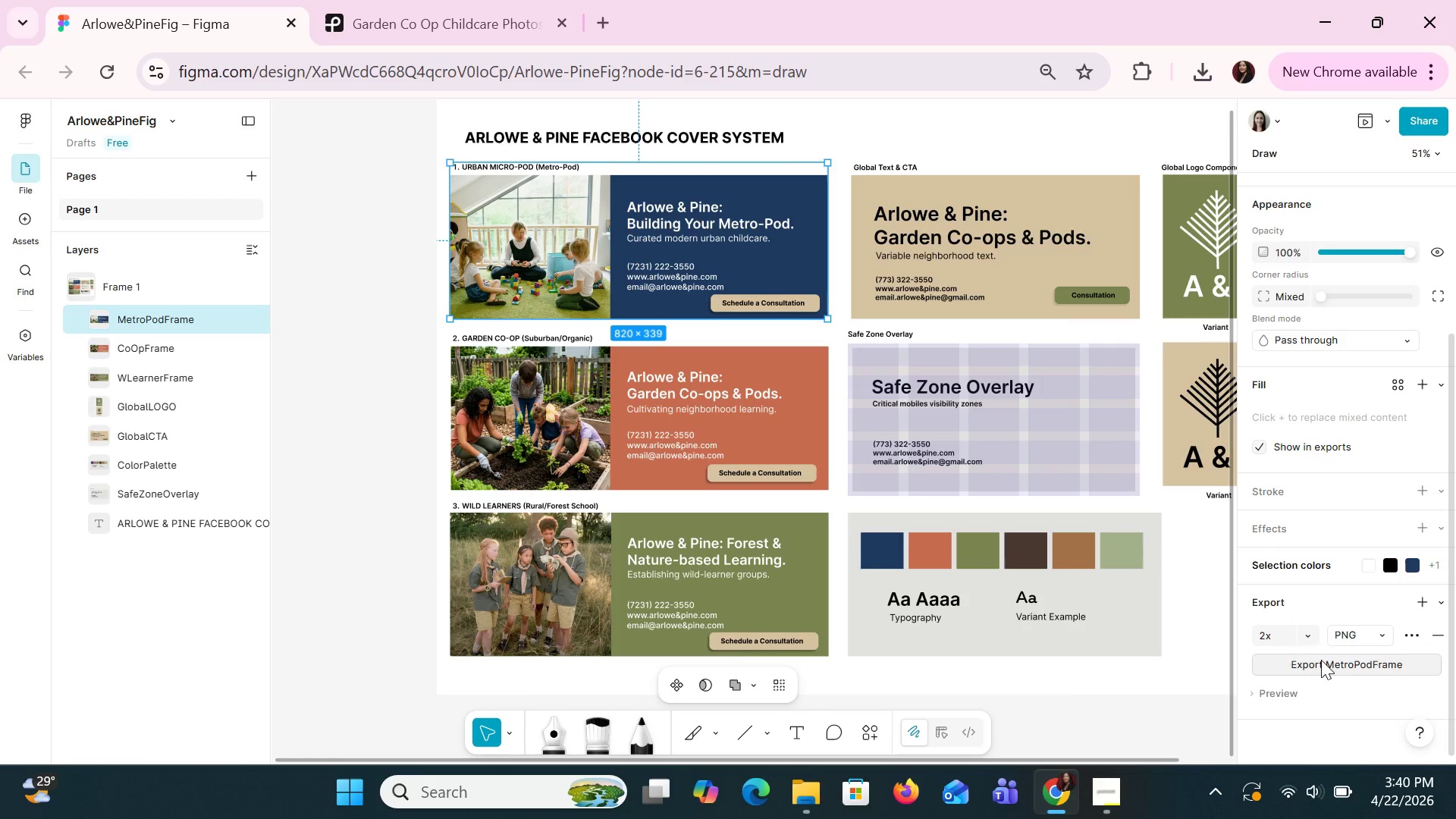 
left_click([1321, 660])
 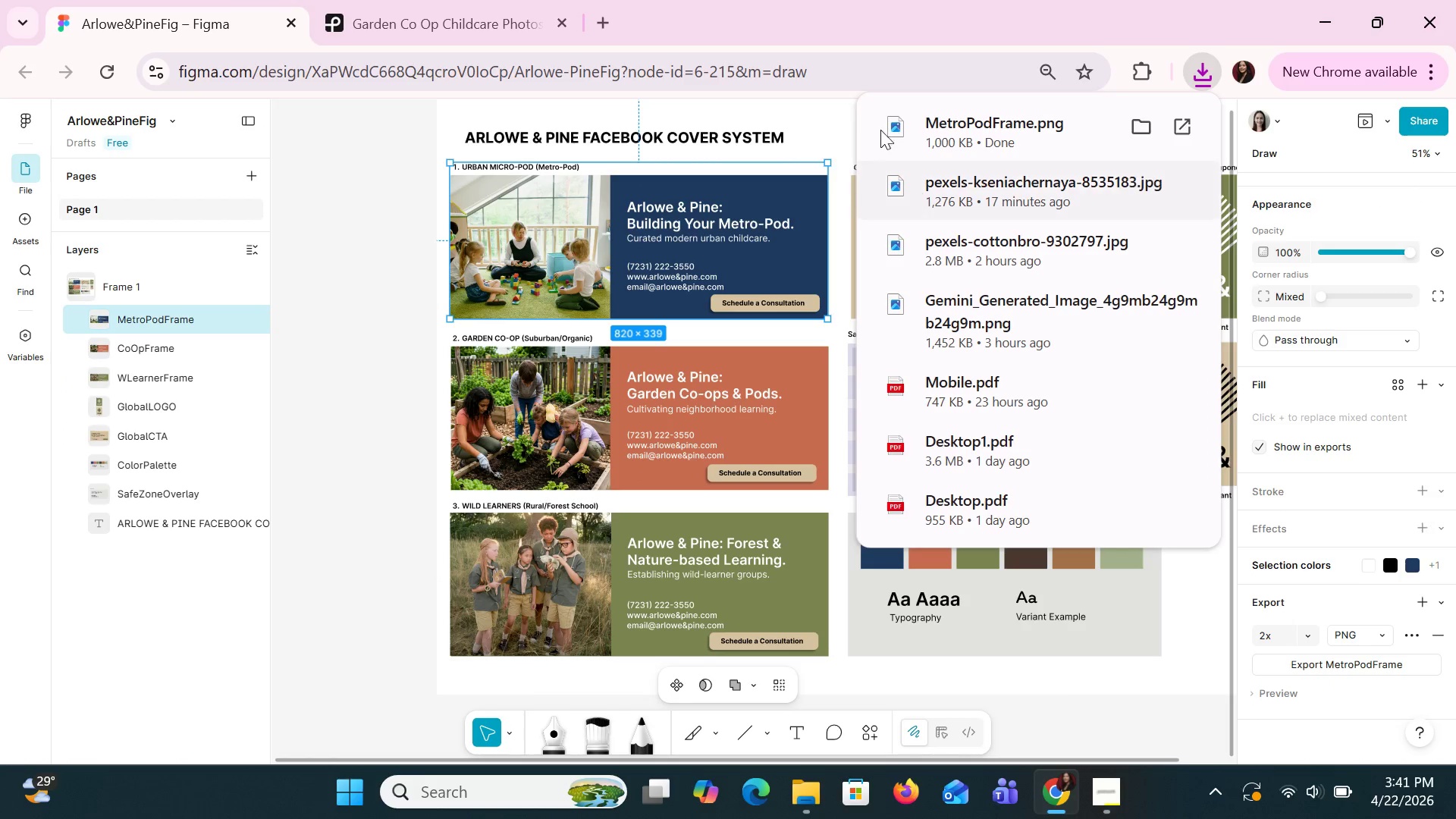 
left_click([806, 802])
 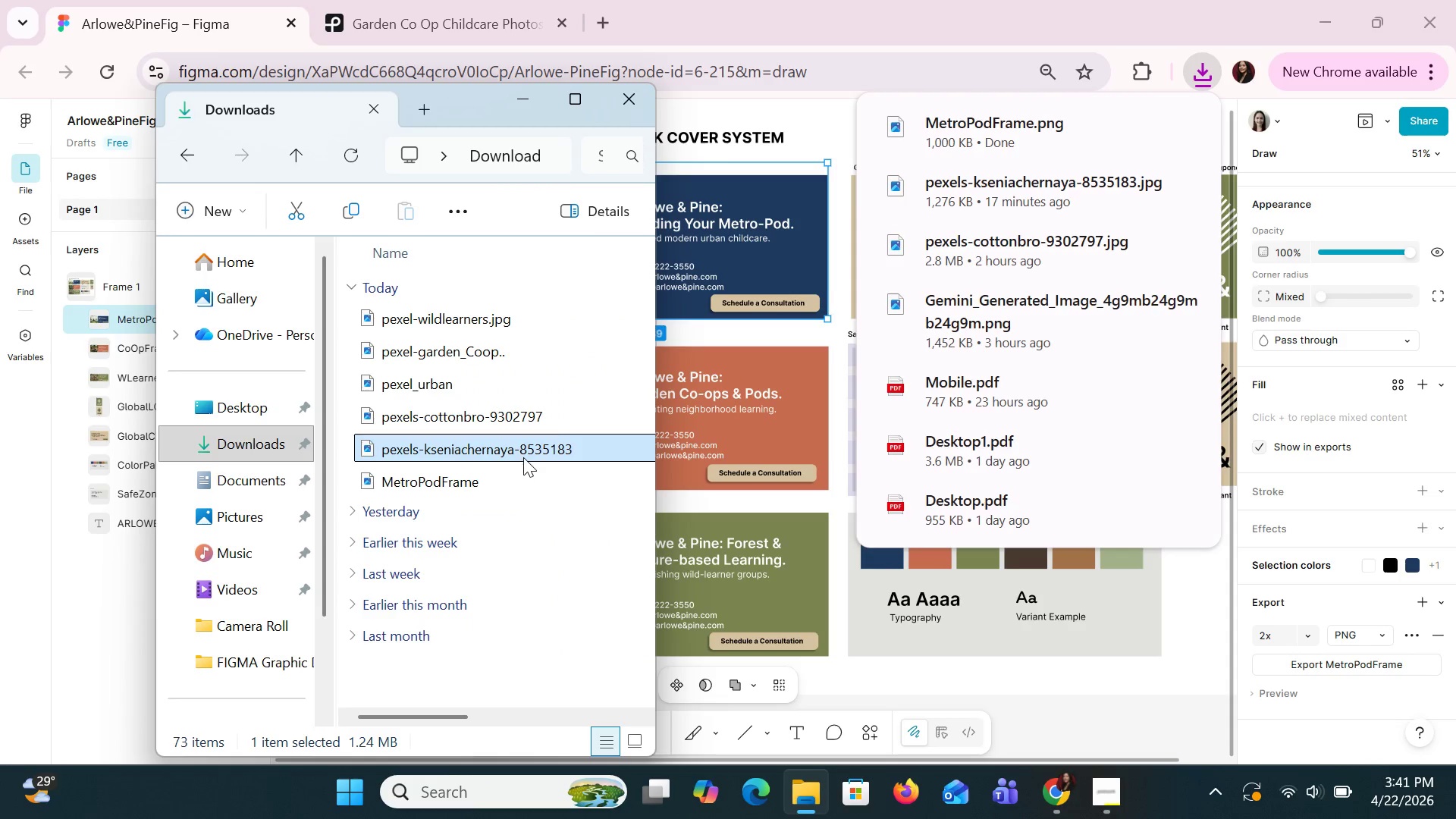 
left_click([523, 461])
 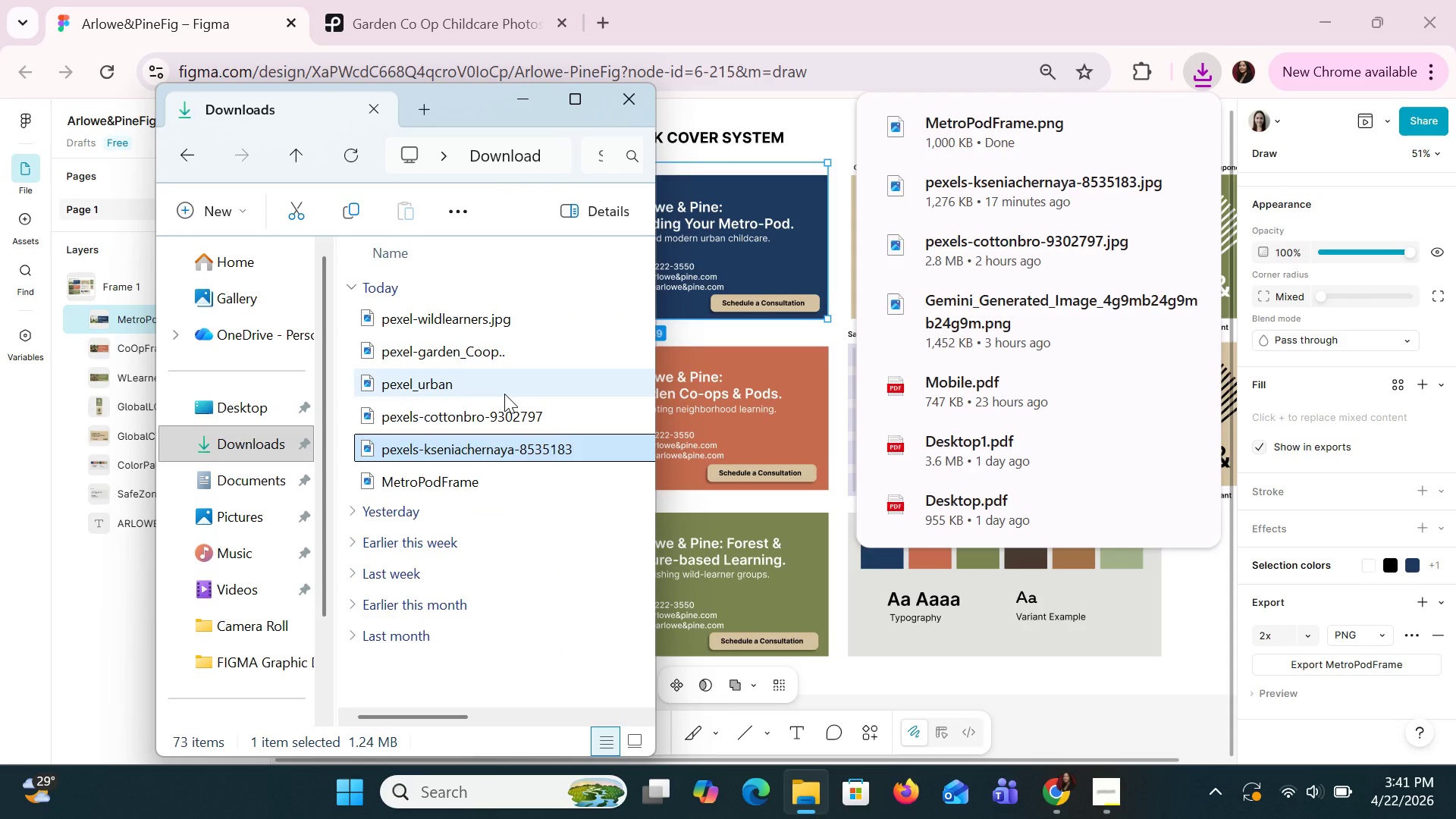 
key(Shift+ArrowDown)
 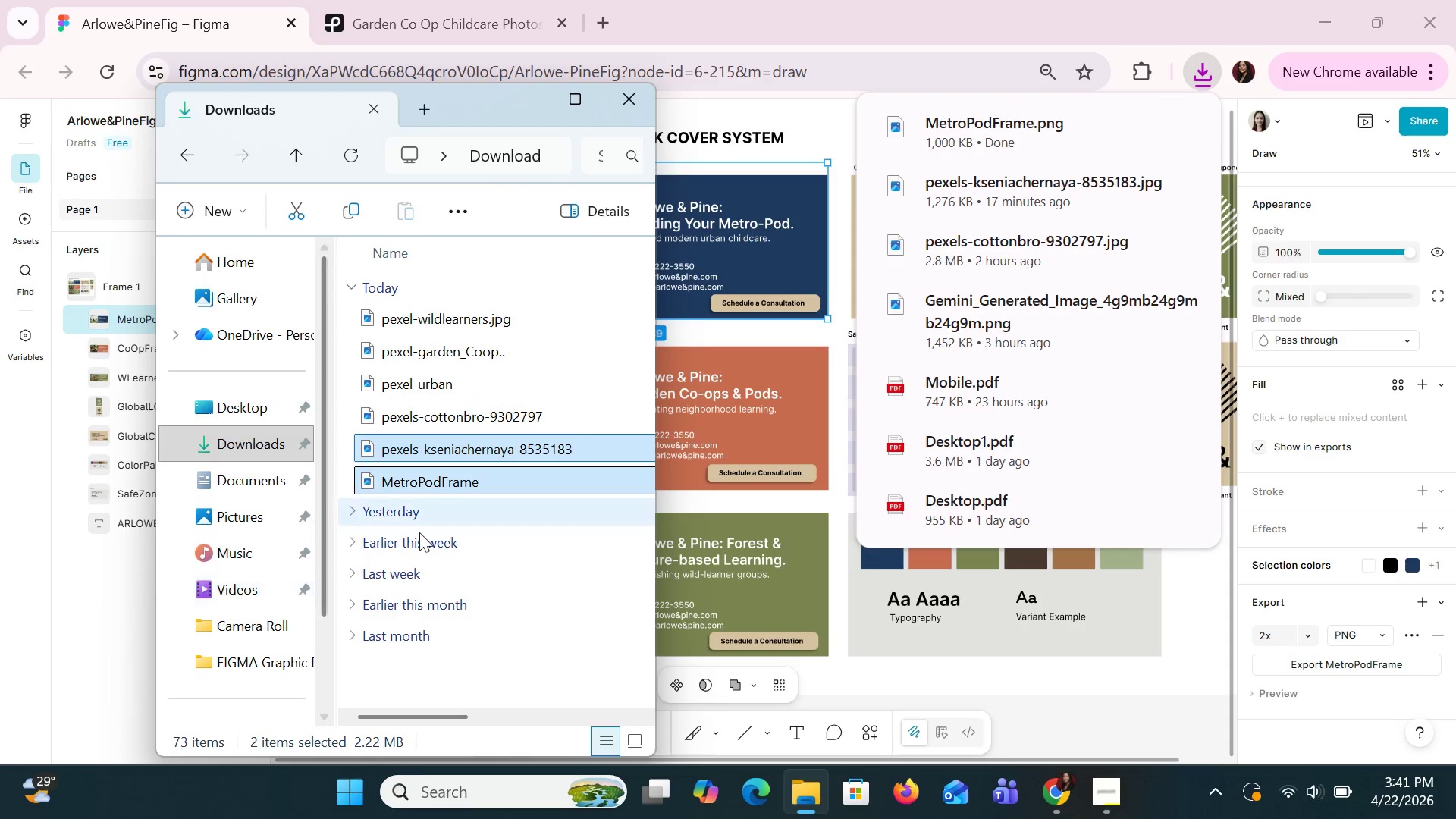 
left_click([537, 512])
 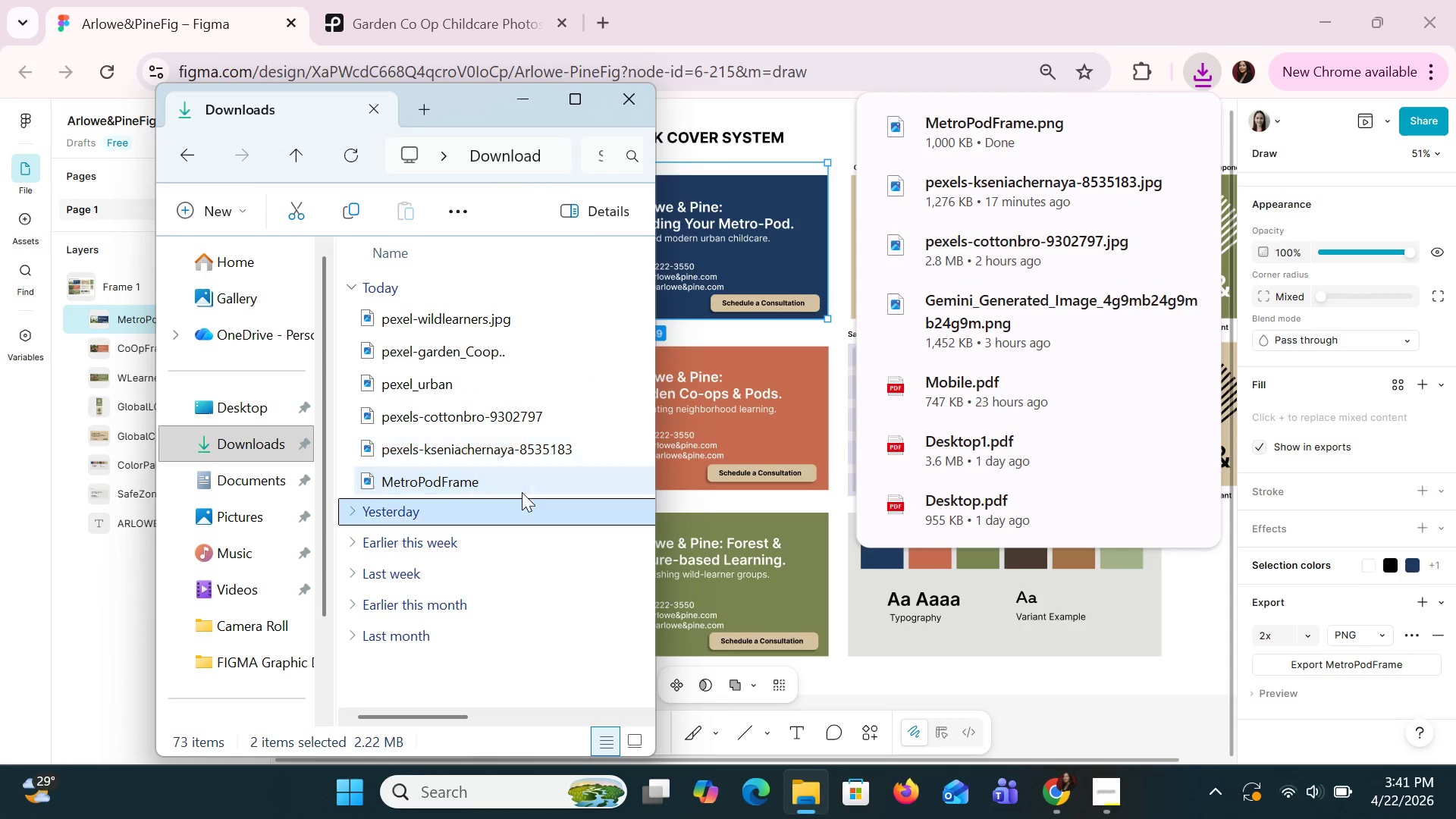 
double_click([522, 492])
 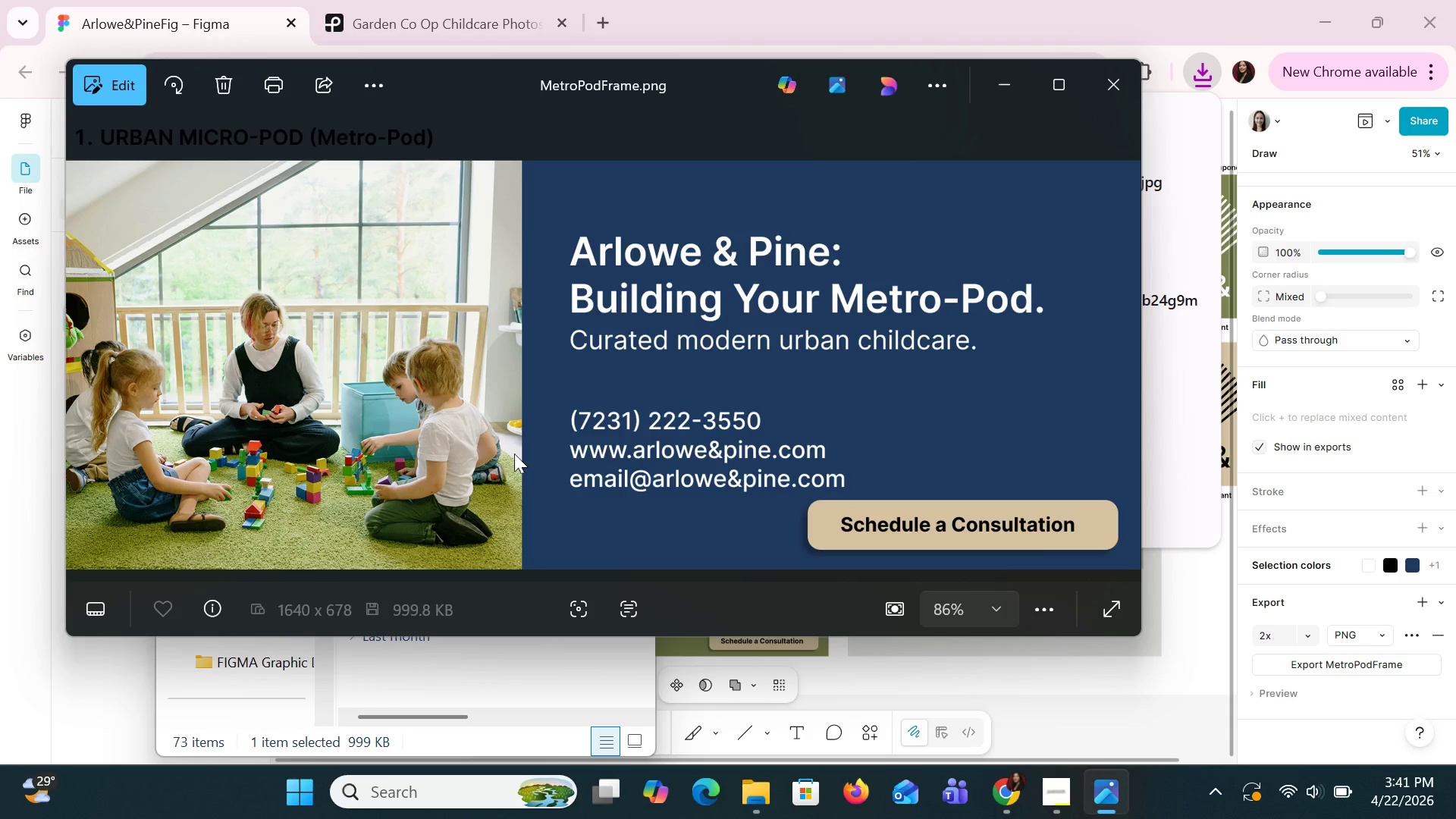 
wait(7.17)
 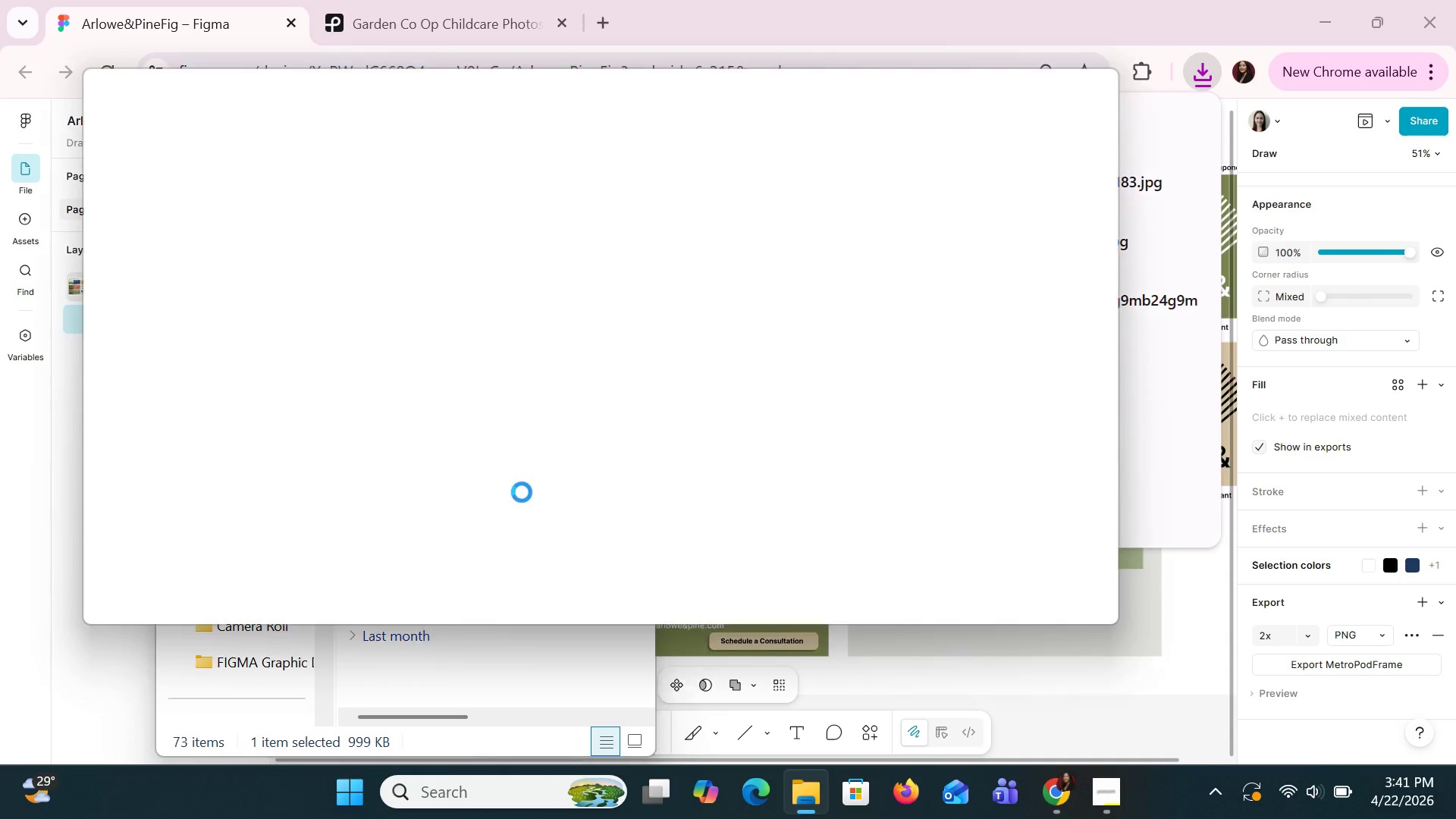 
scroll: coordinate [566, 313], scroll_direction: down, amount: 3.0
 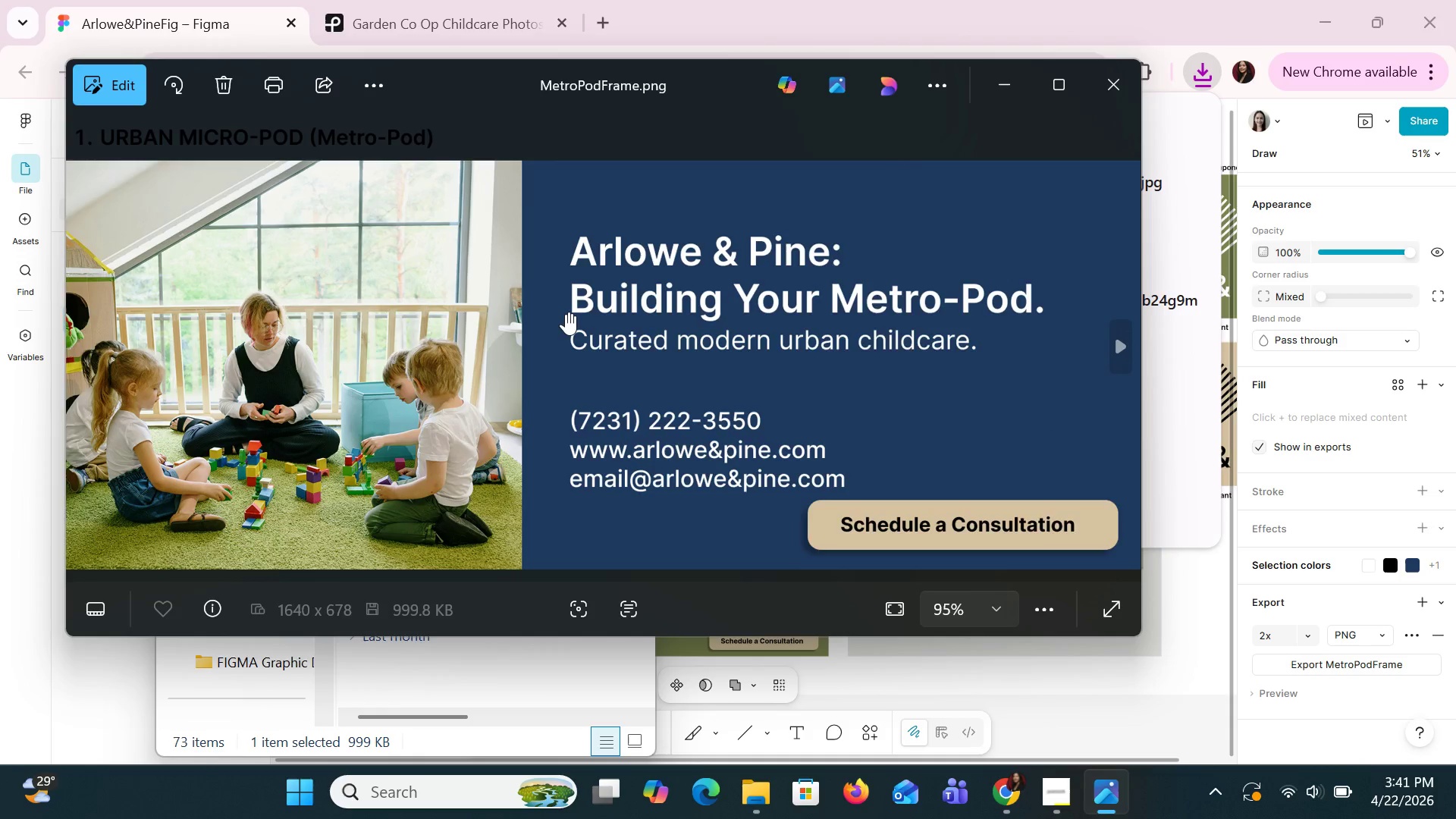 
scroll: coordinate [566, 313], scroll_direction: up, amount: 1.0
 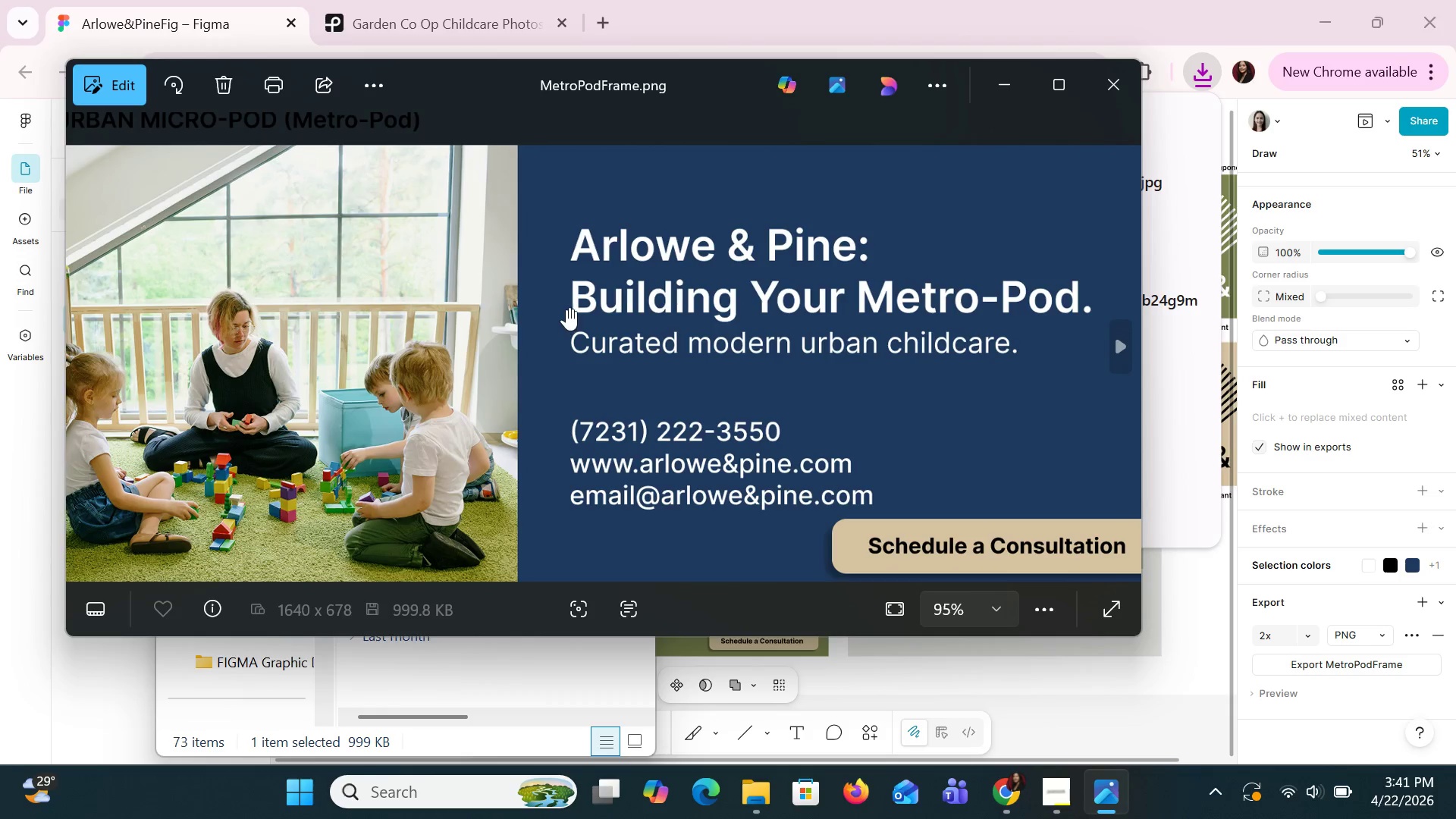 
scroll: coordinate [571, 314], scroll_direction: down, amount: 8.0
 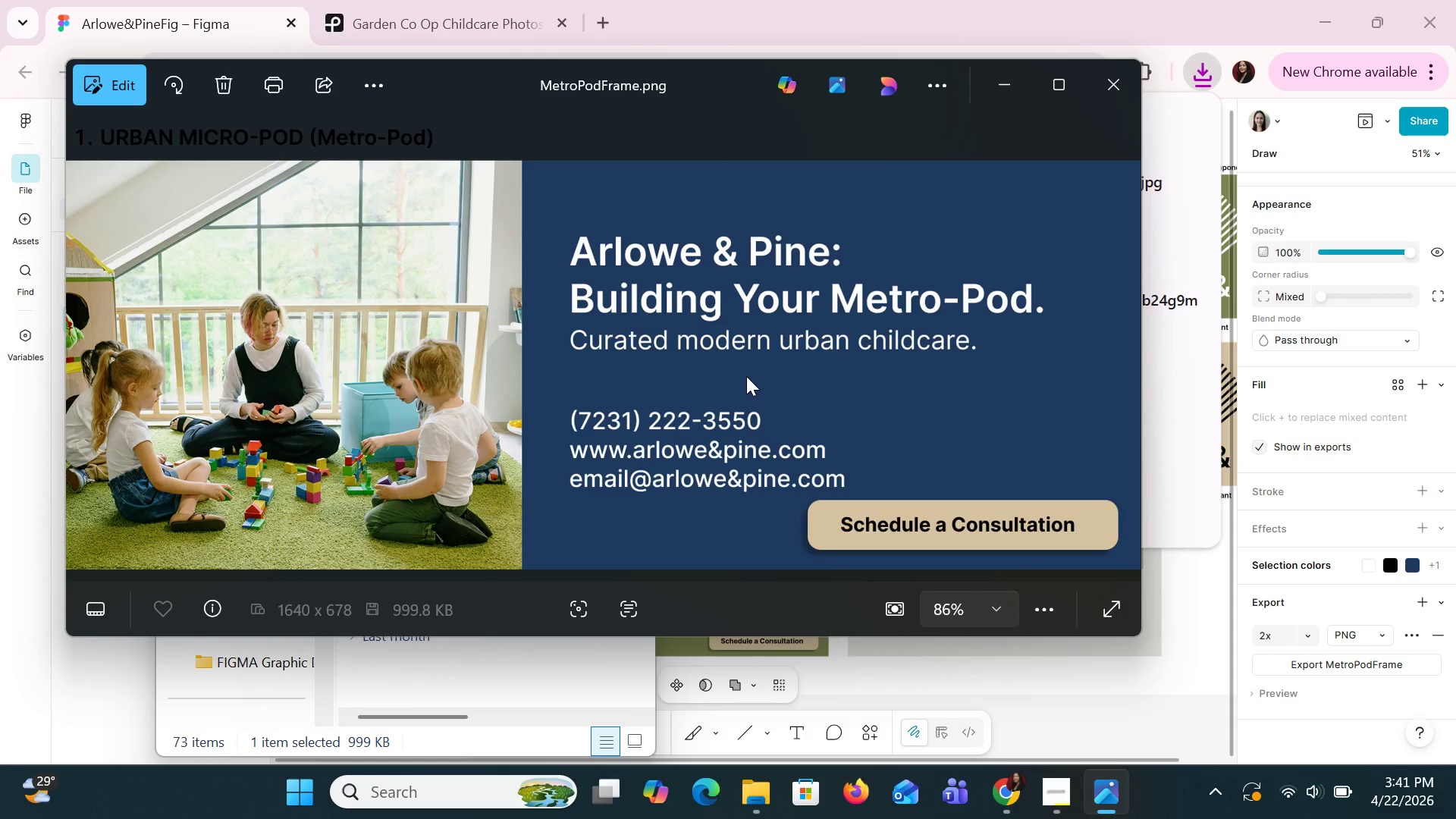 
wait(13.08)
 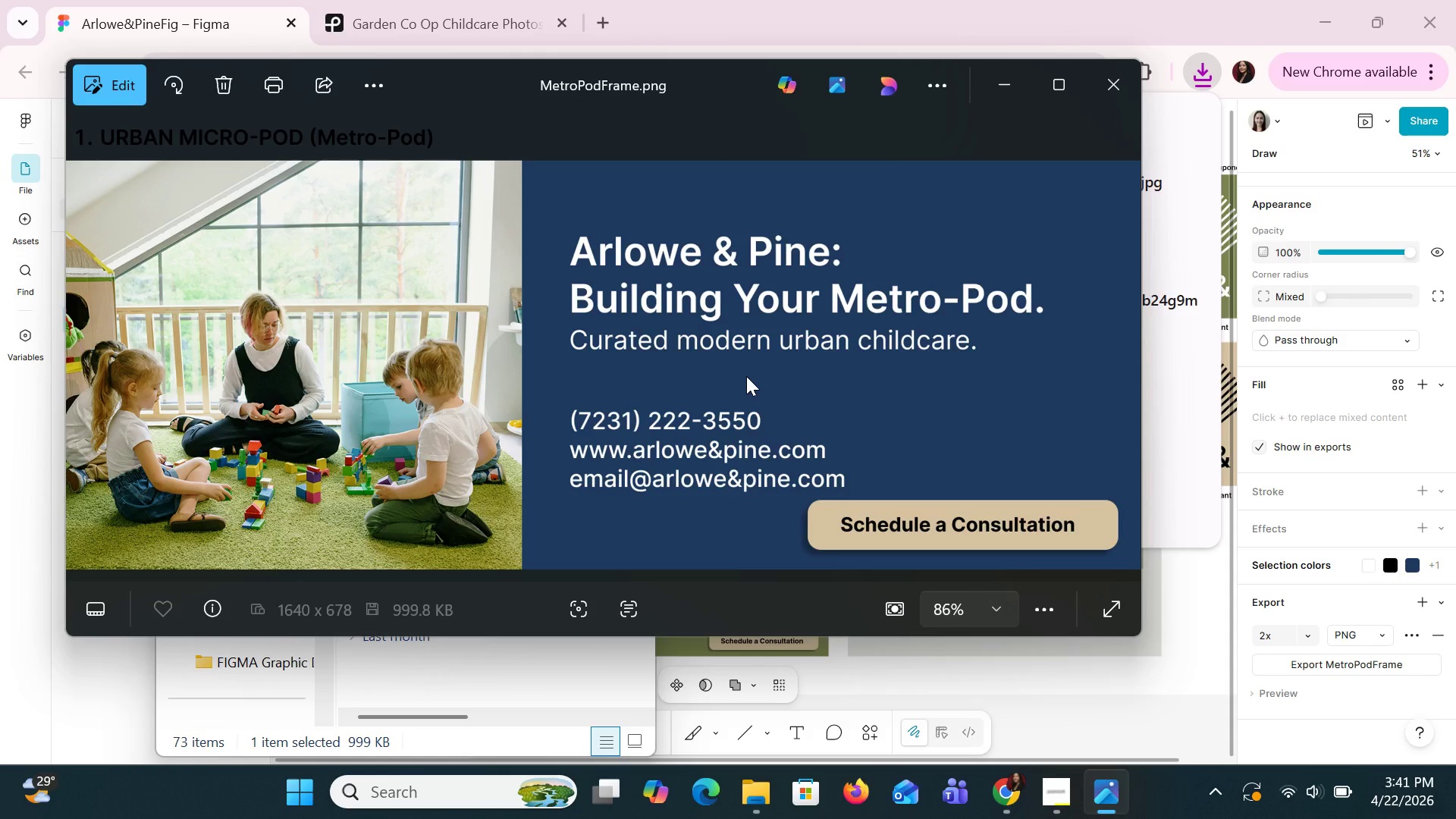 
left_click([775, 375])
 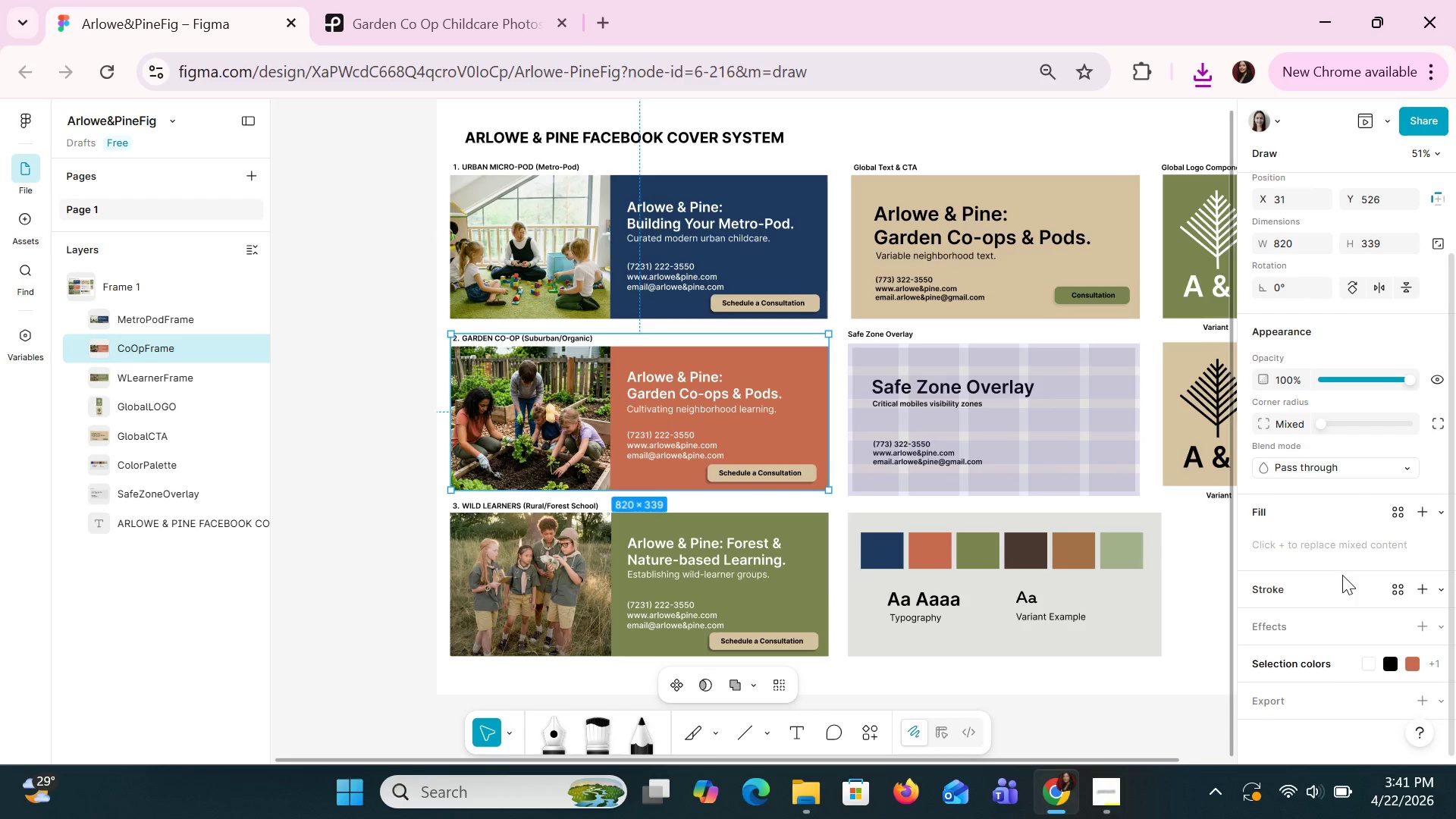 
scroll: coordinate [1335, 554], scroll_direction: down, amount: 5.0
 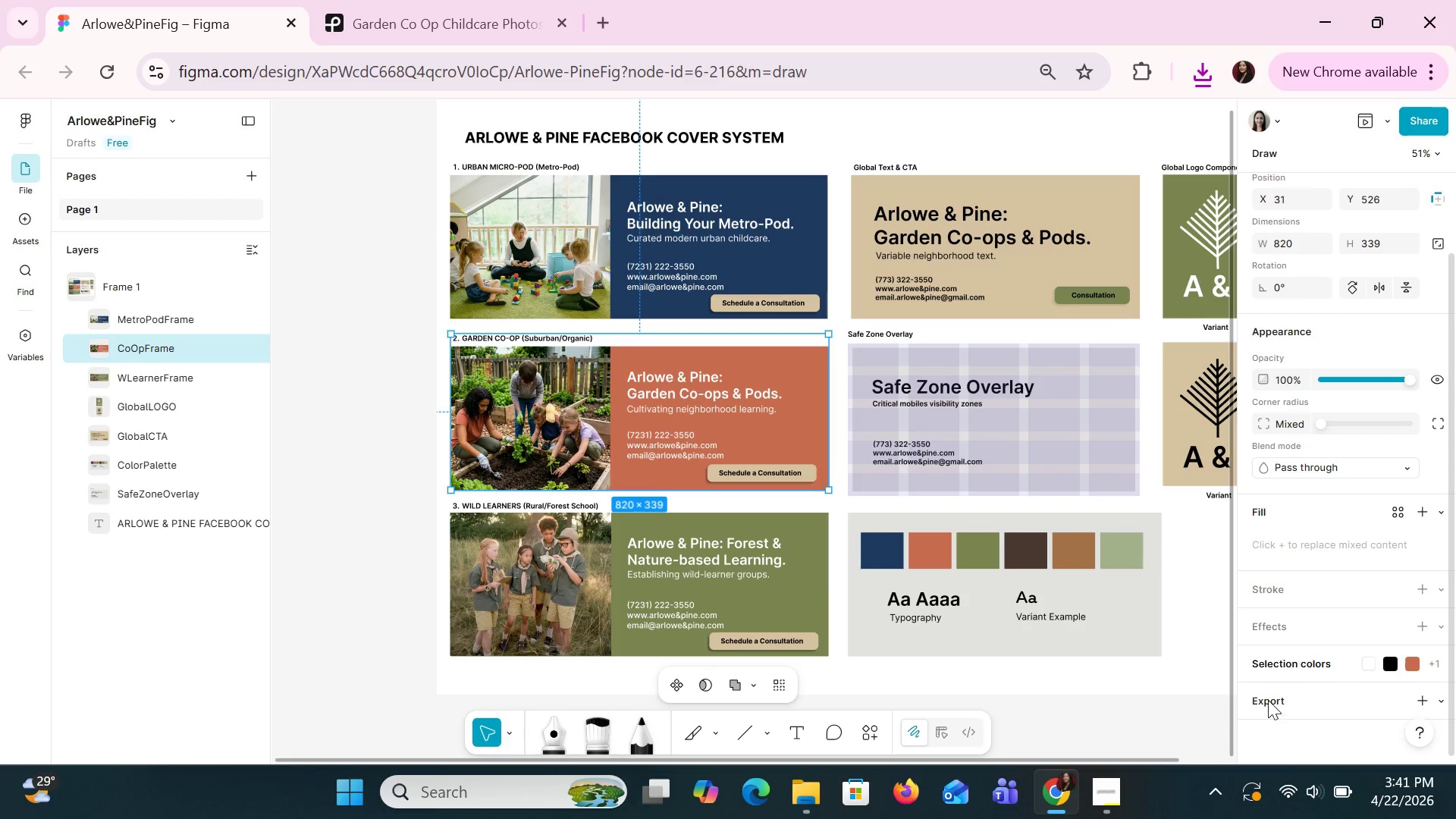 
left_click([1268, 700])
 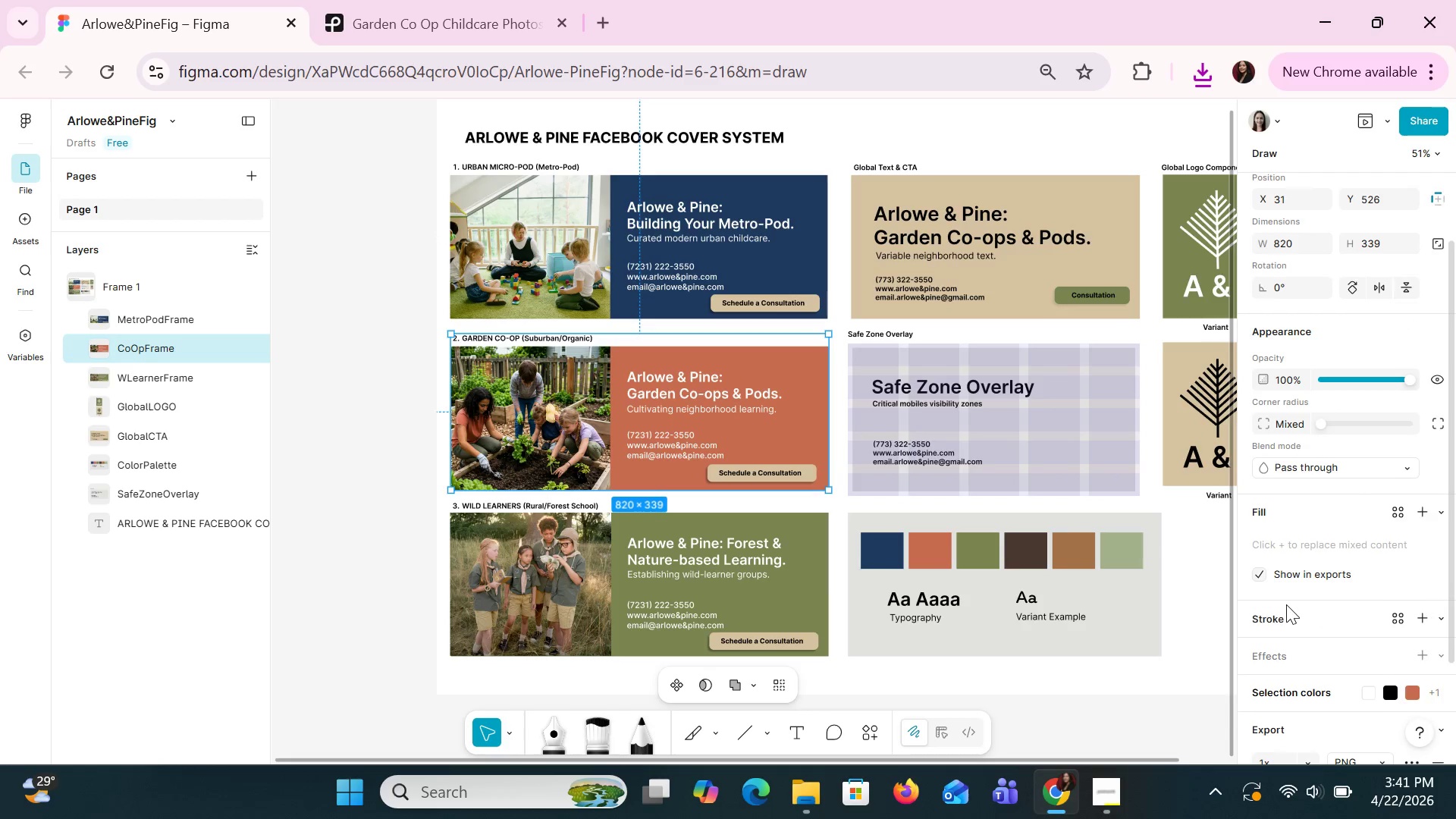 
scroll: coordinate [1286, 604], scroll_direction: down, amount: 3.0
 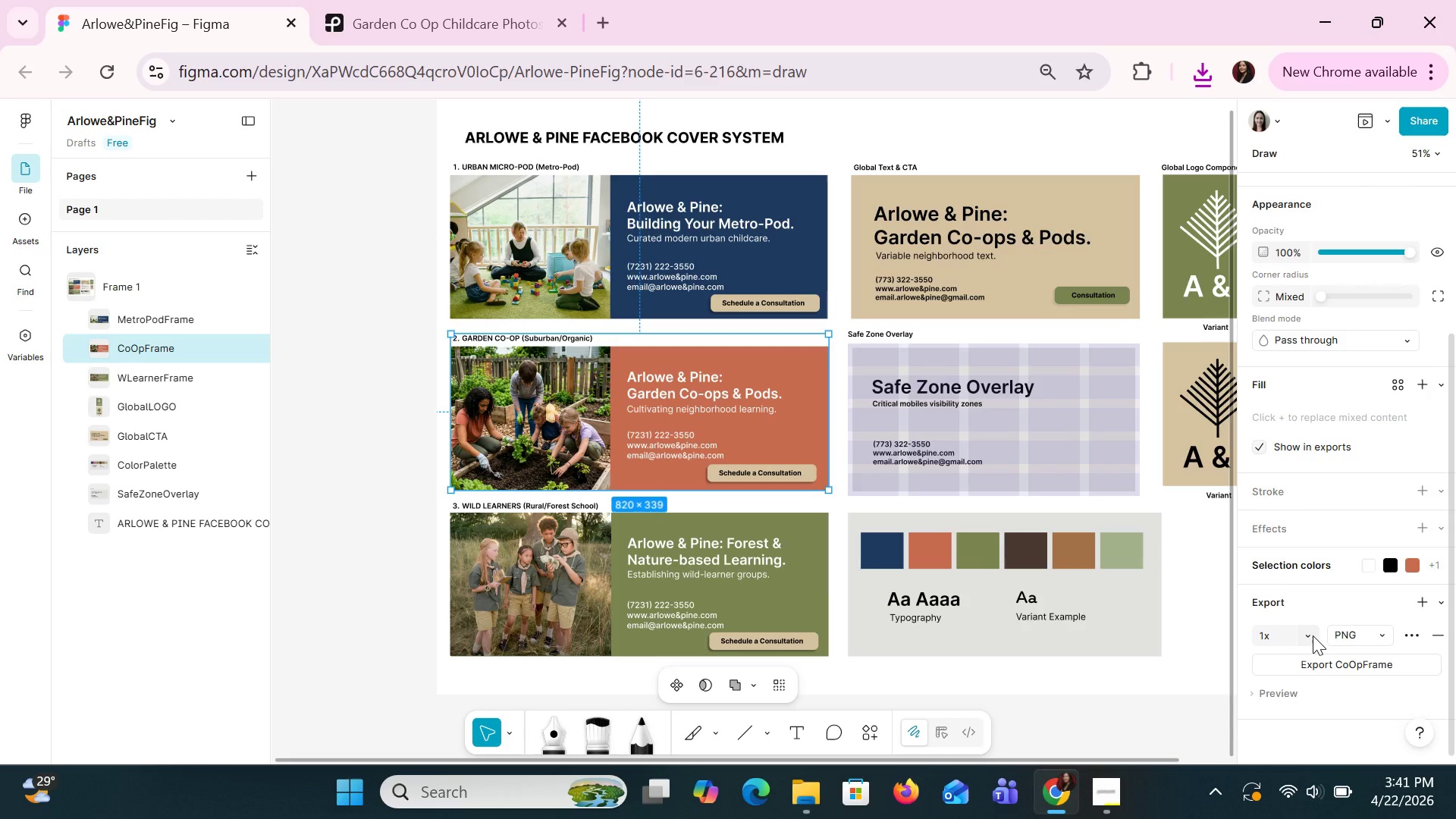 
left_click([1313, 635])
 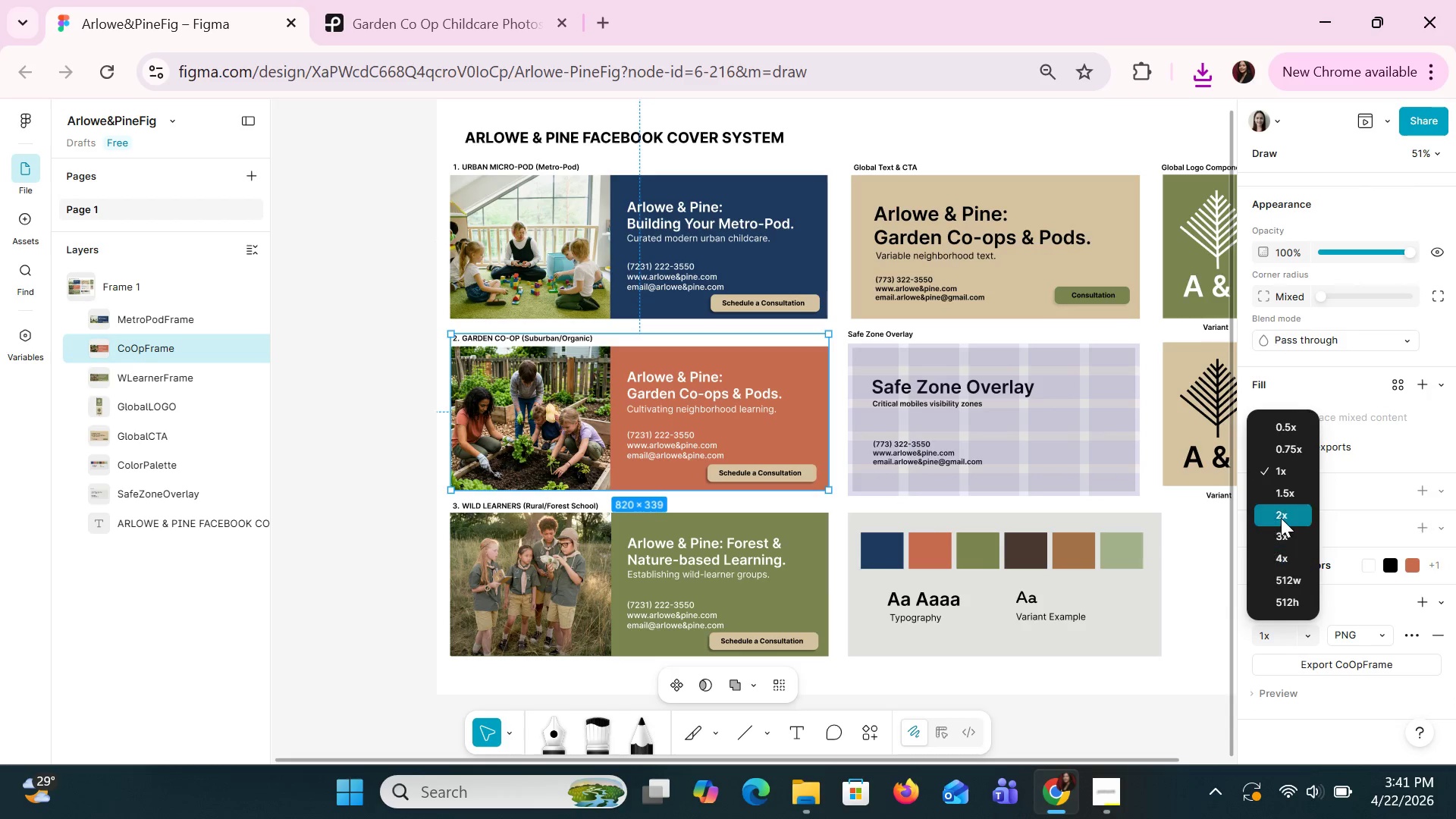 
left_click([1281, 518])
 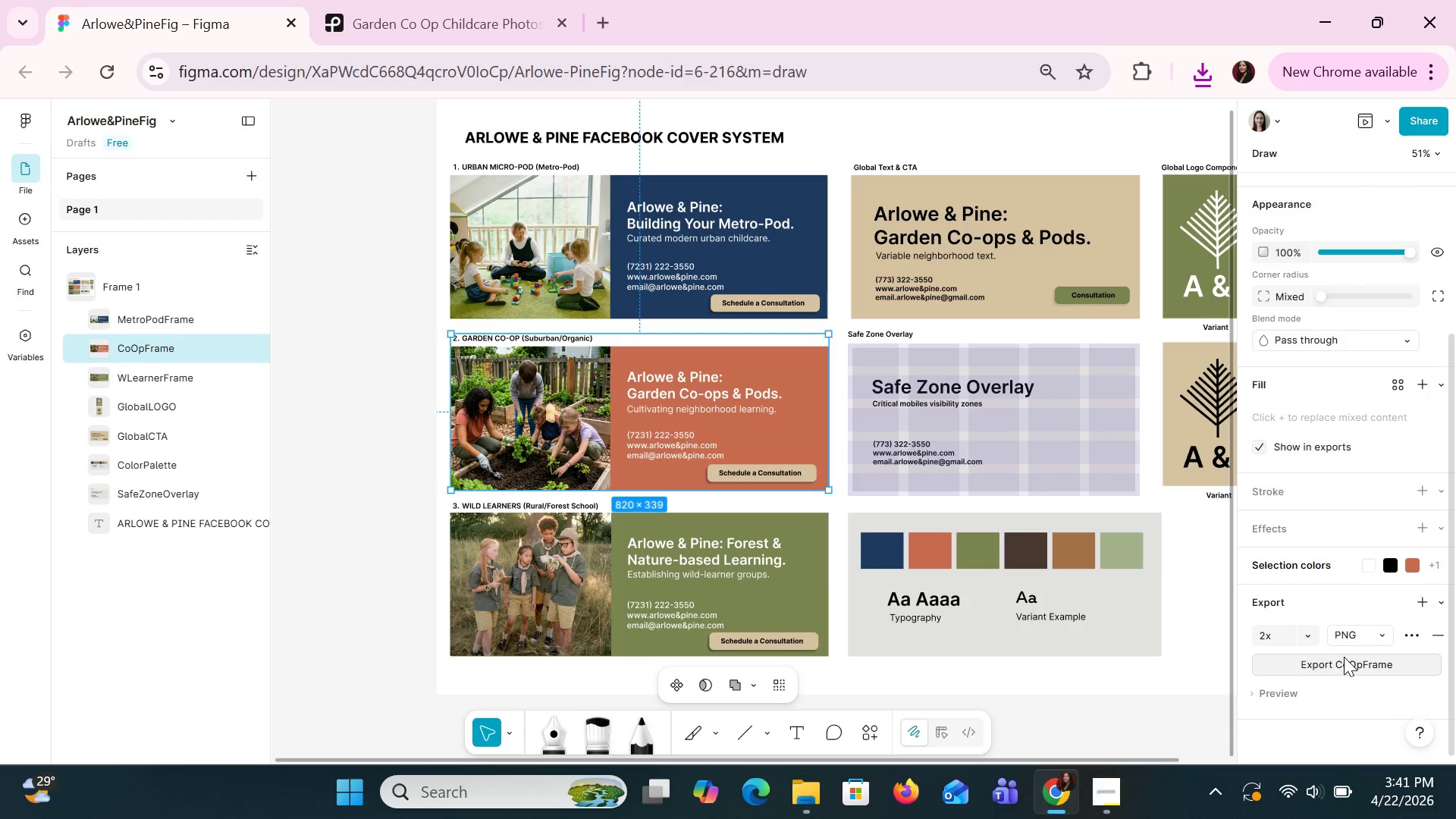 
left_click([1345, 660])
 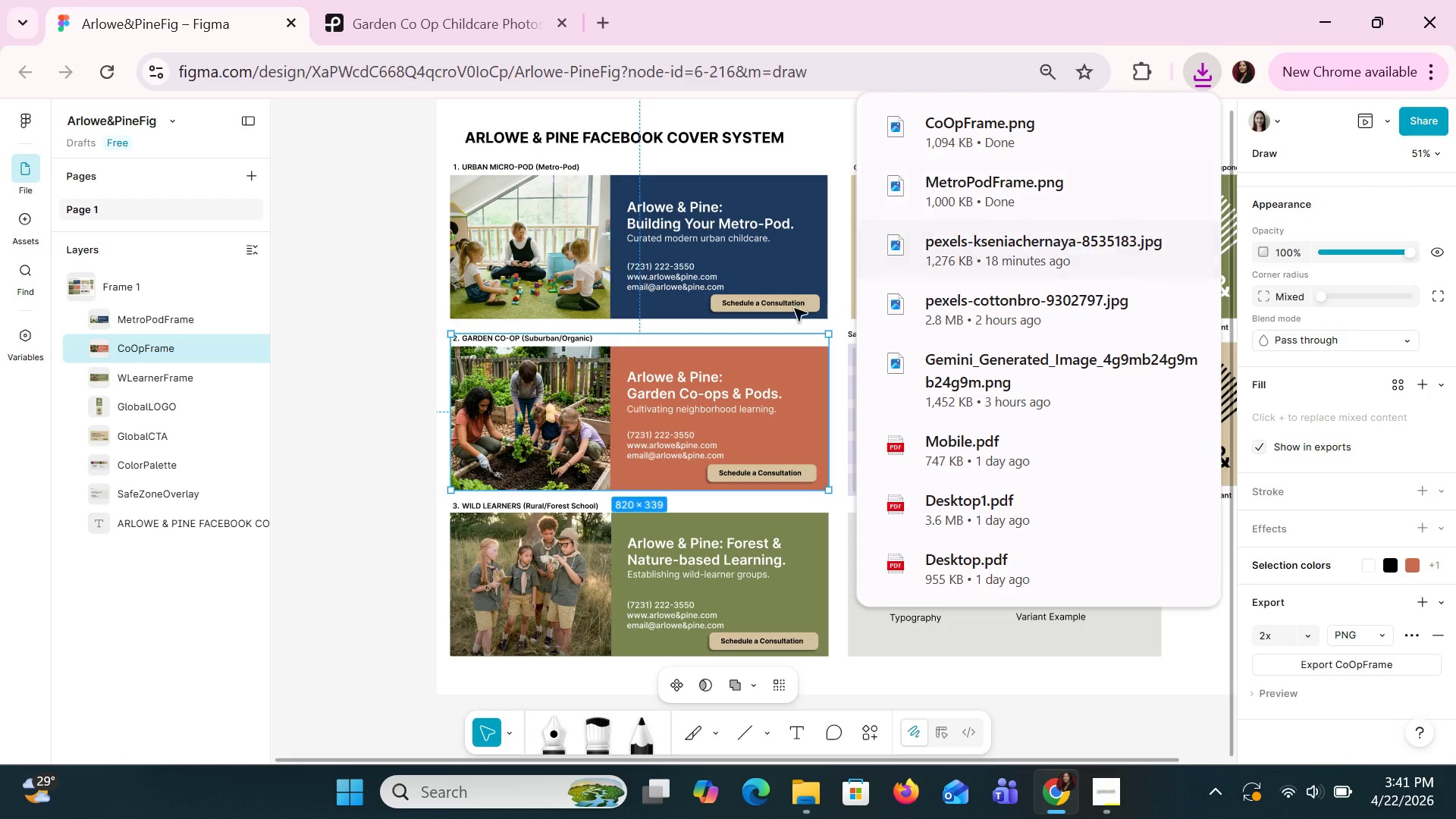 
left_click([808, 793])
 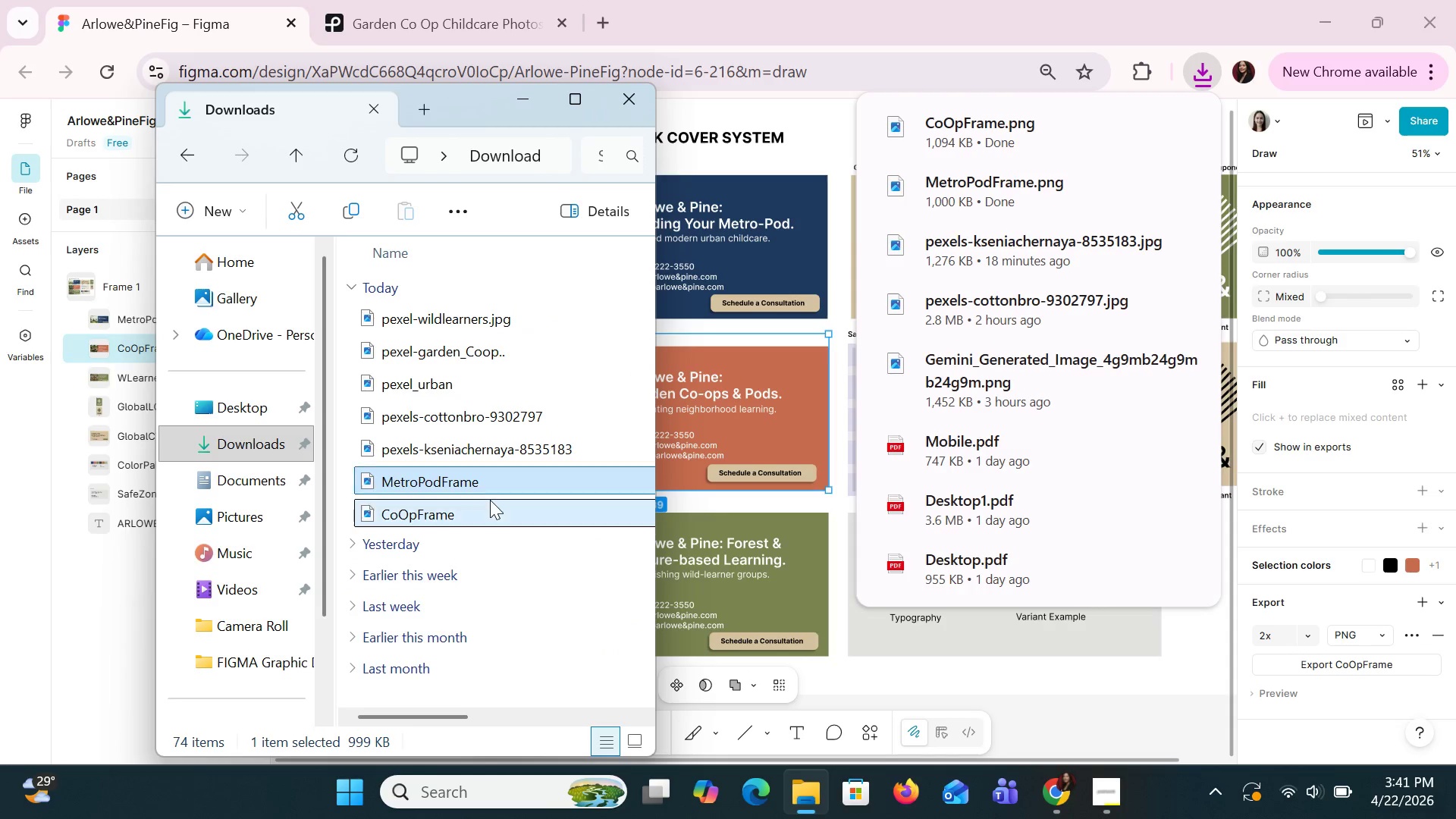 
double_click([490, 500])
 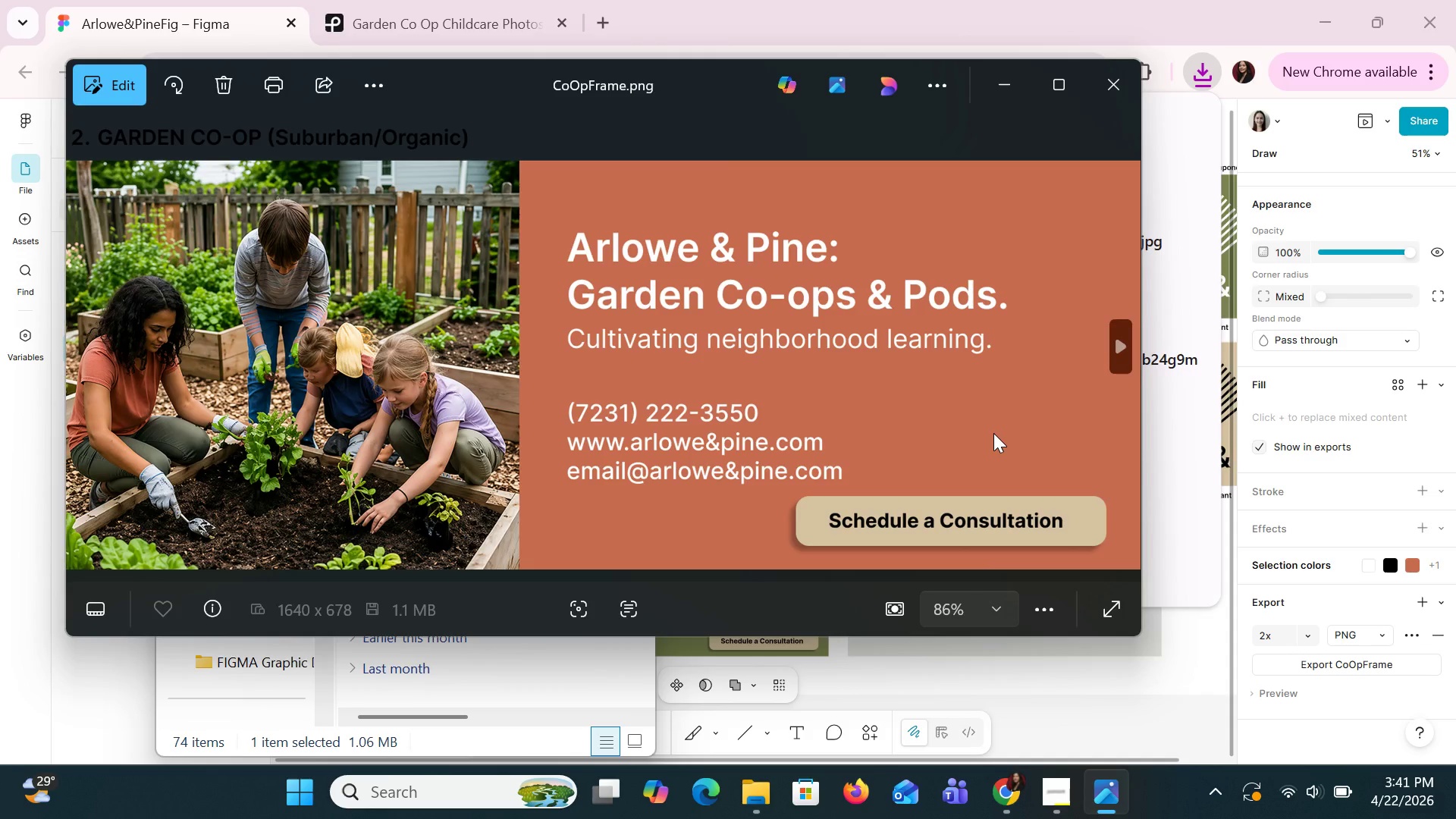 
wait(7.34)
 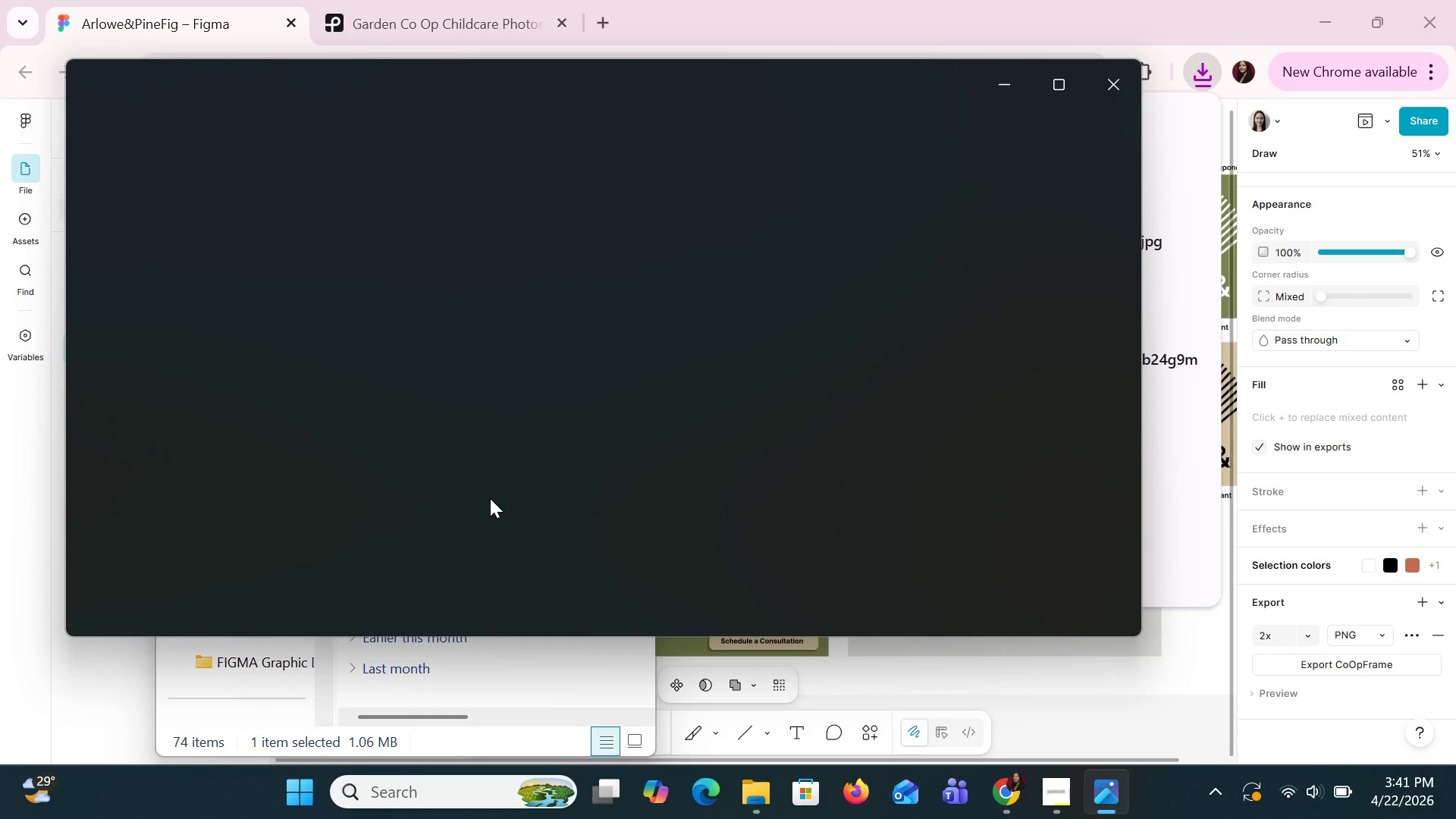 
mouse_move([1111, 337])
 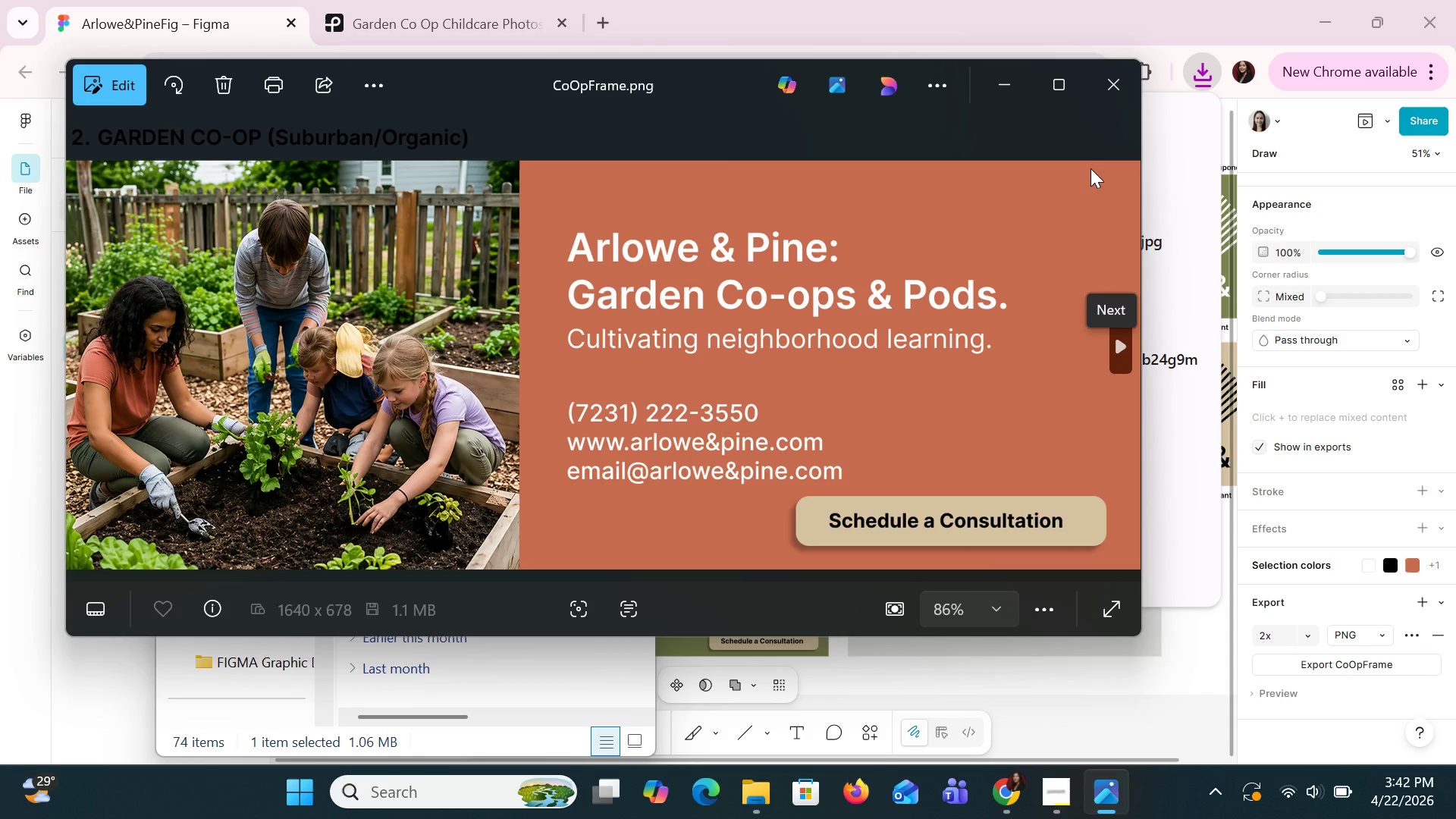 
wait(5.9)
 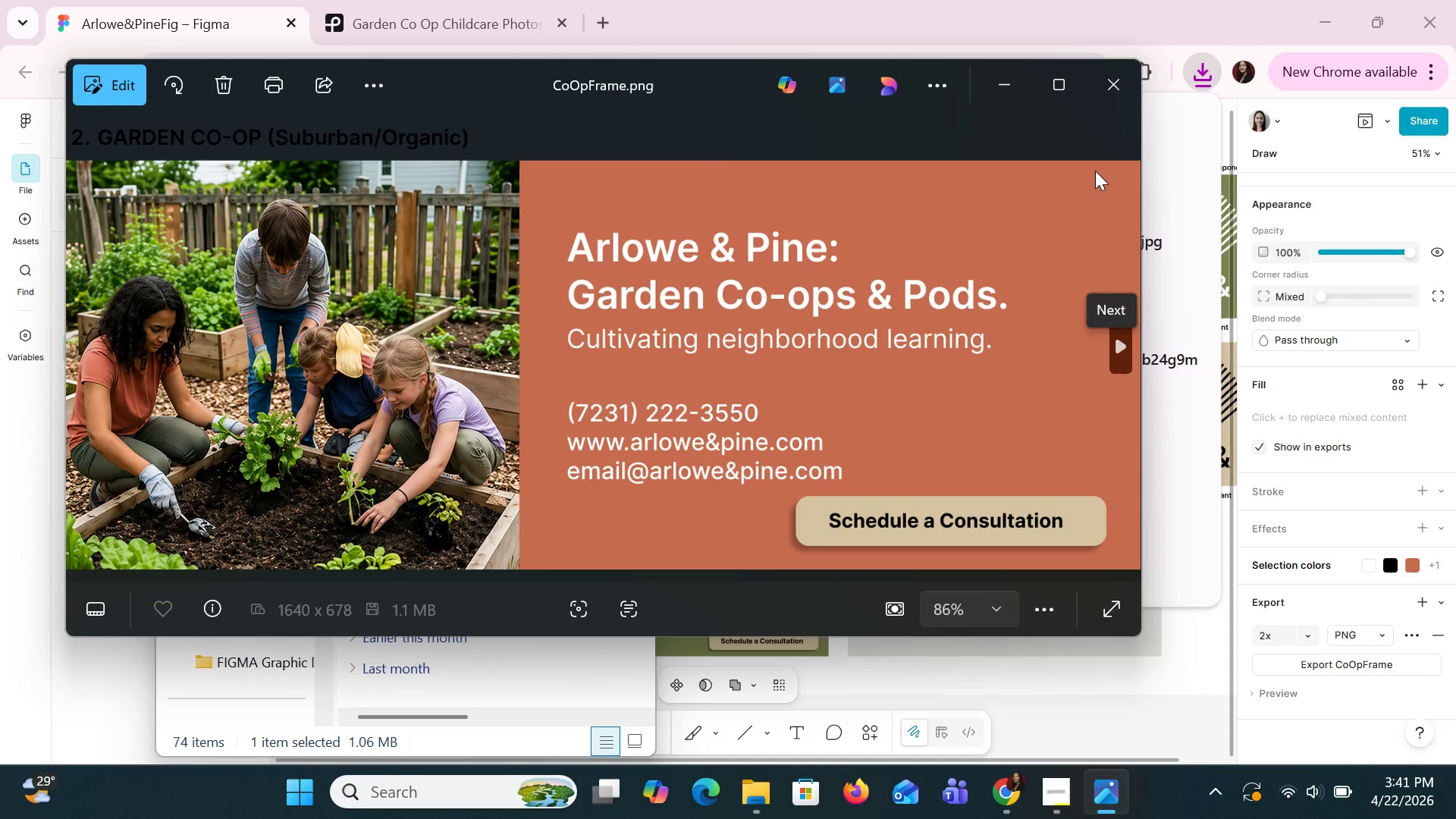 
left_click([1125, 78])
 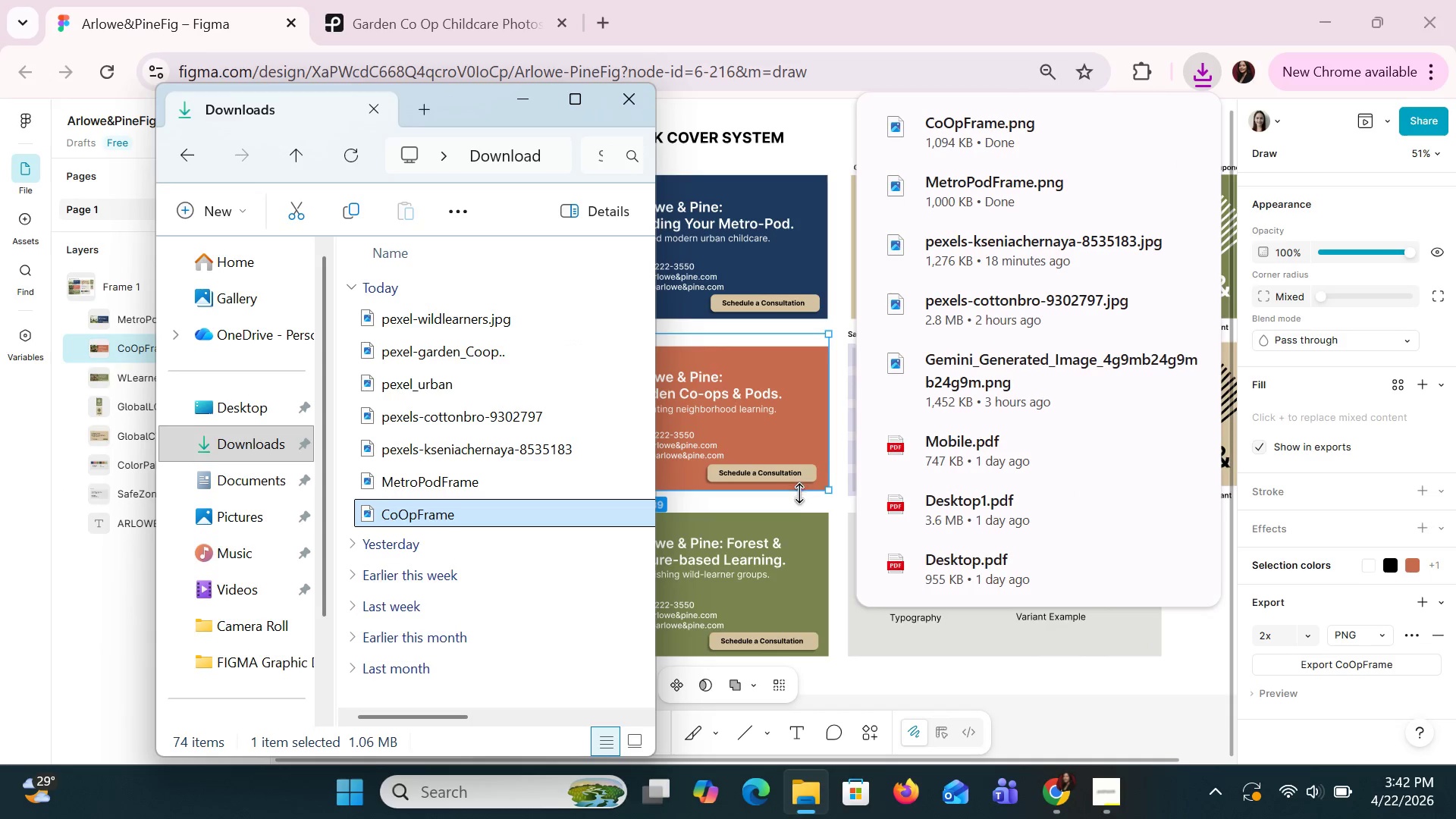 
left_click([791, 522])
 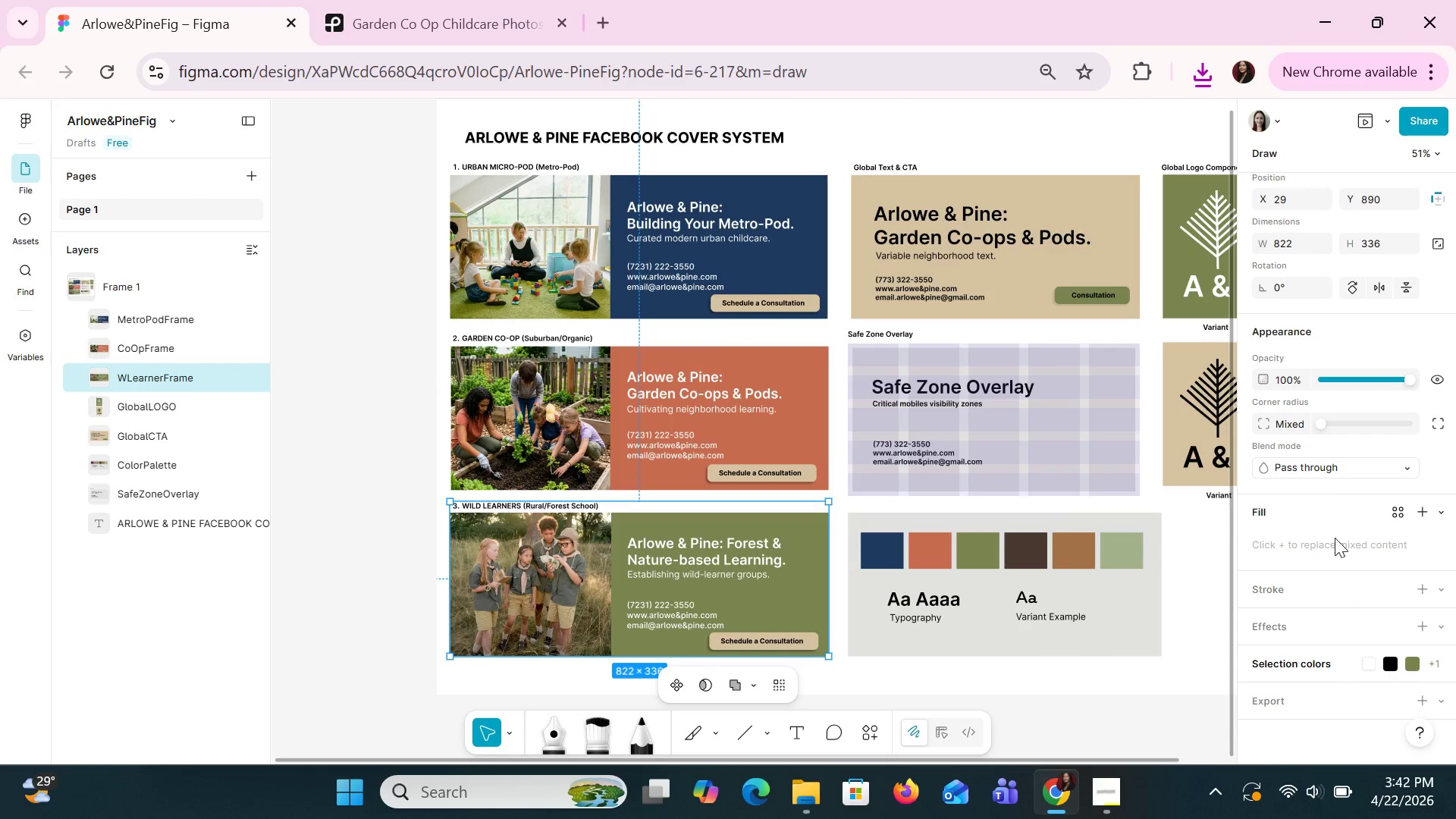 
scroll: coordinate [1272, 609], scroll_direction: down, amount: 4.0
 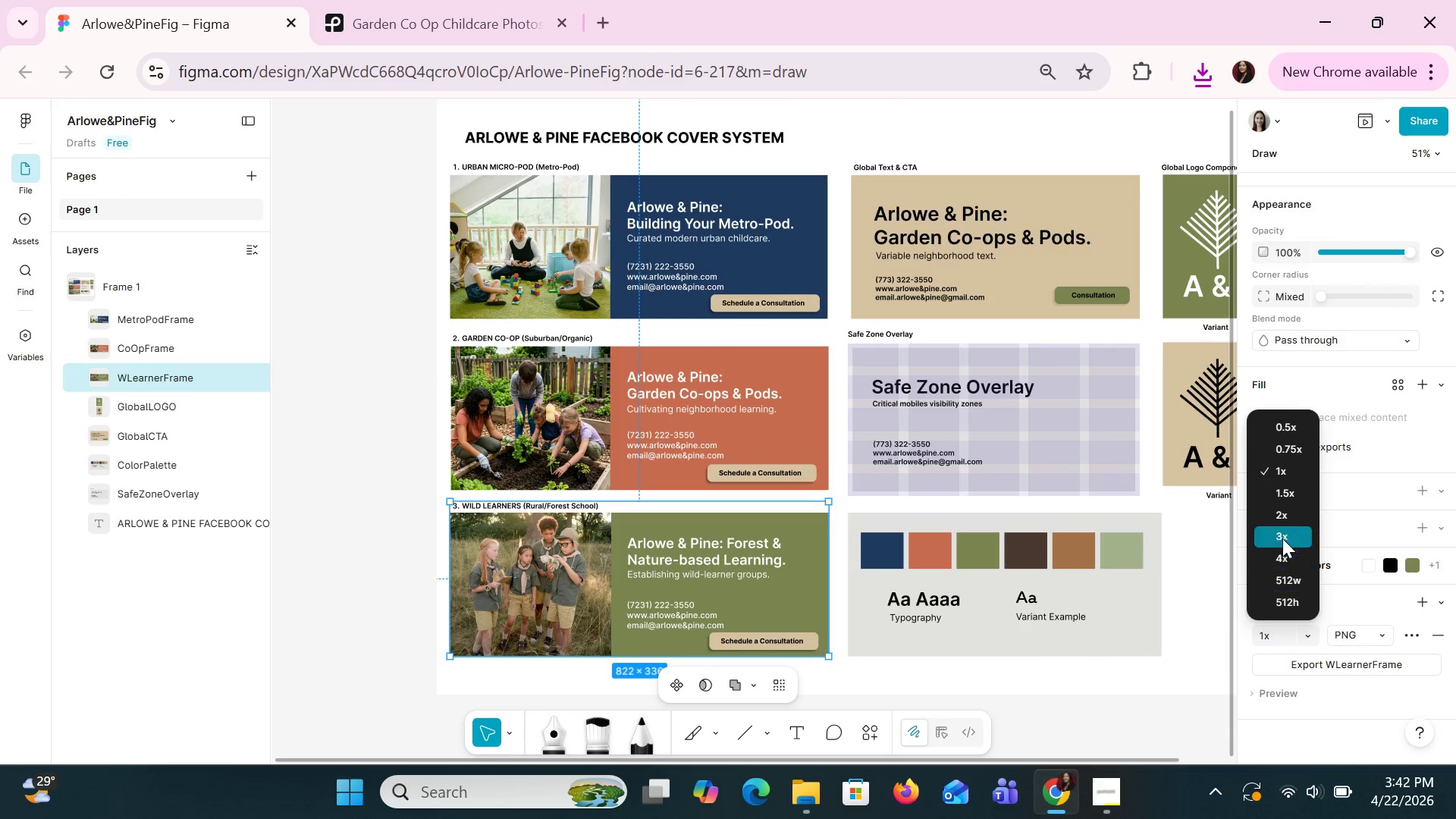 
left_click([1279, 518])
 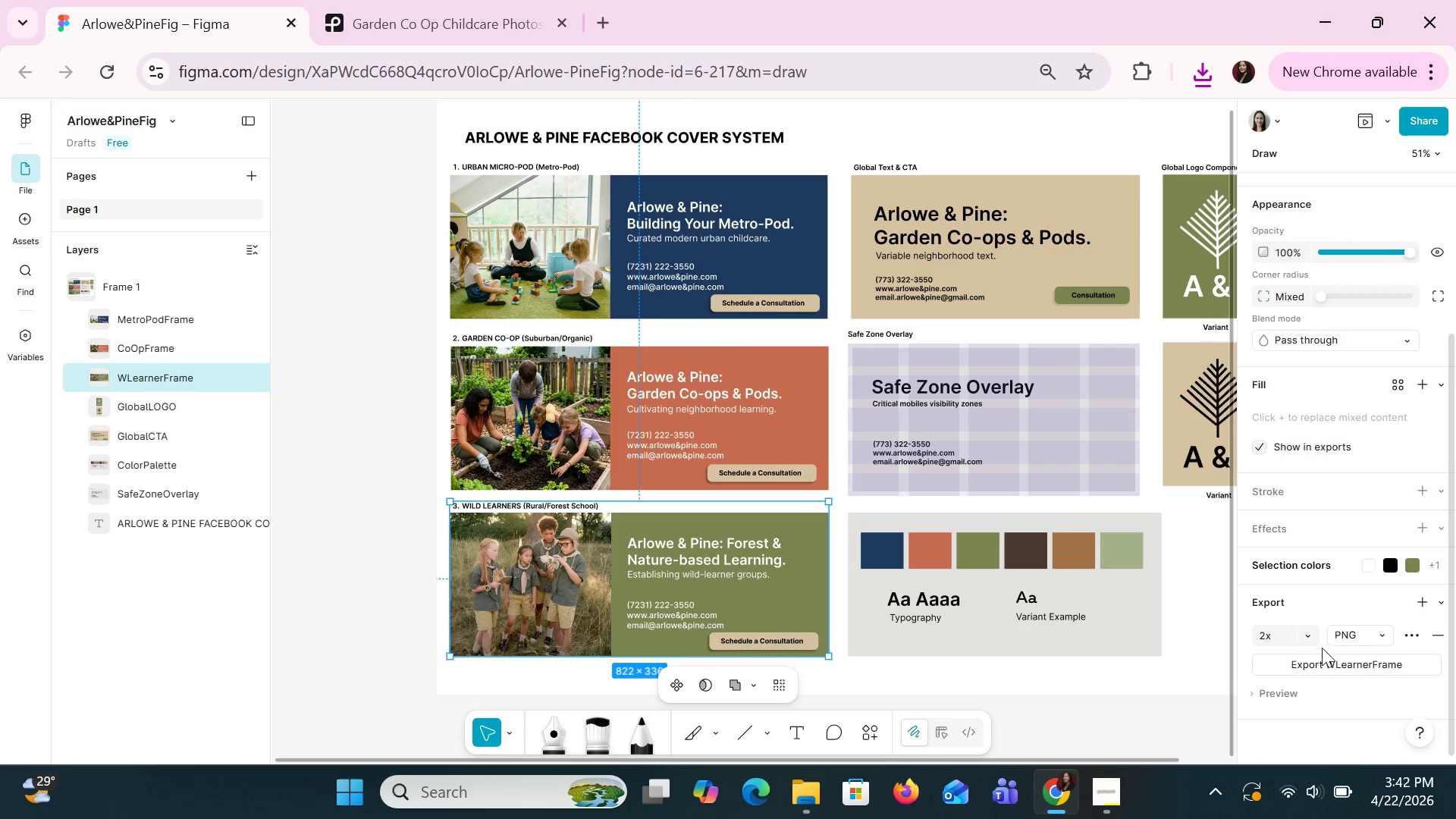 
left_click([1322, 661])
 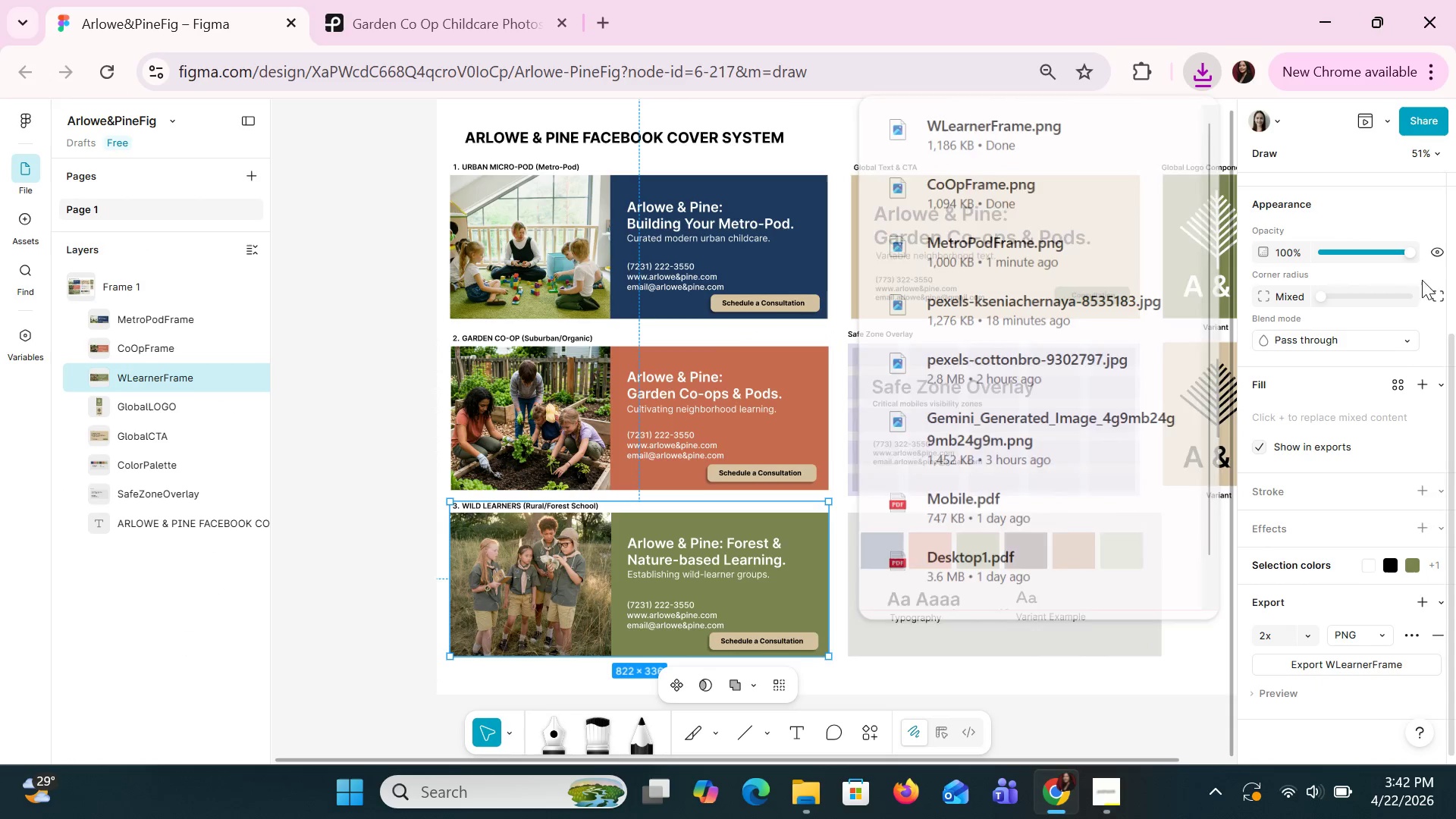 
left_click([988, 140])
 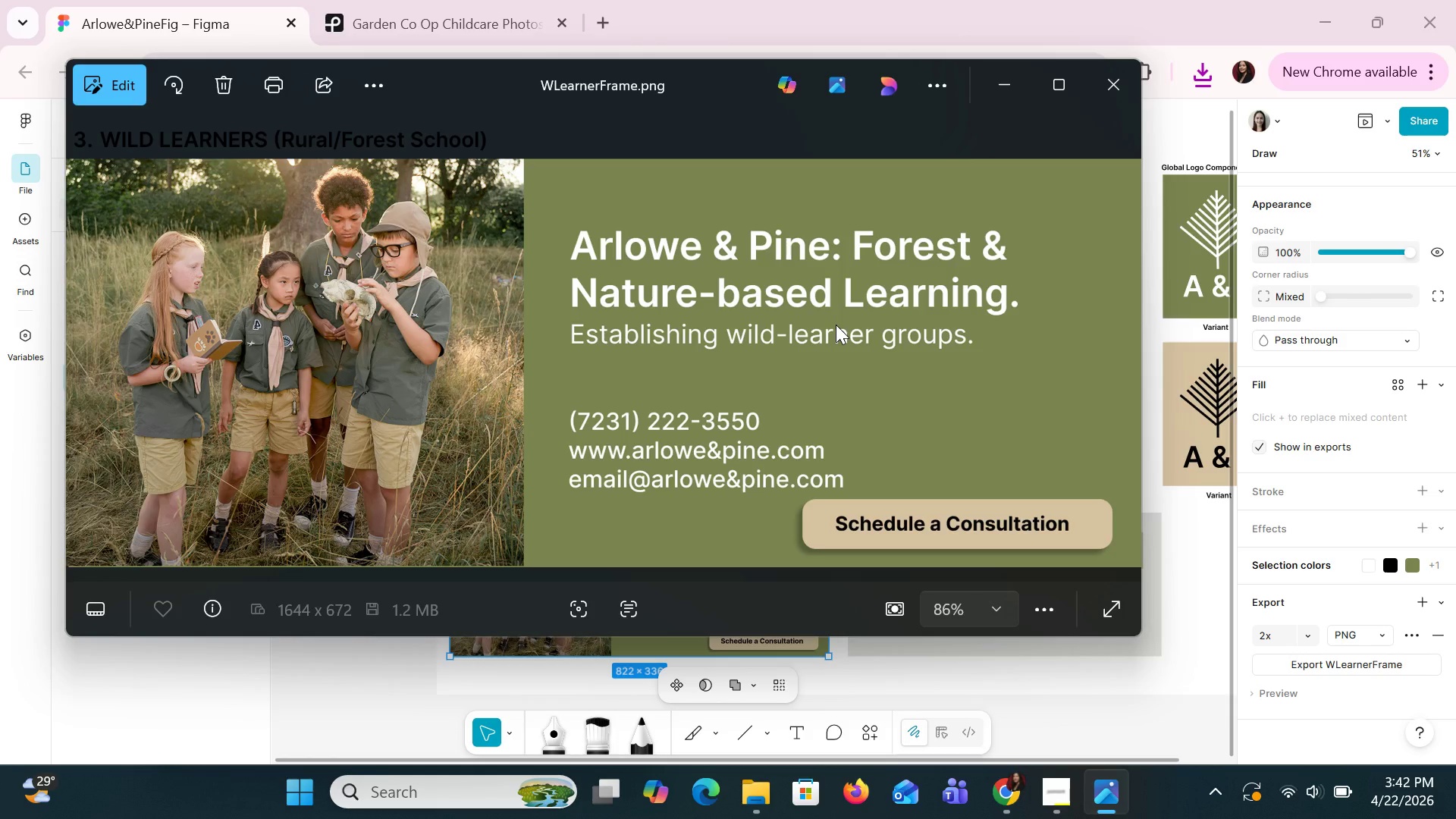 
wait(28.64)
 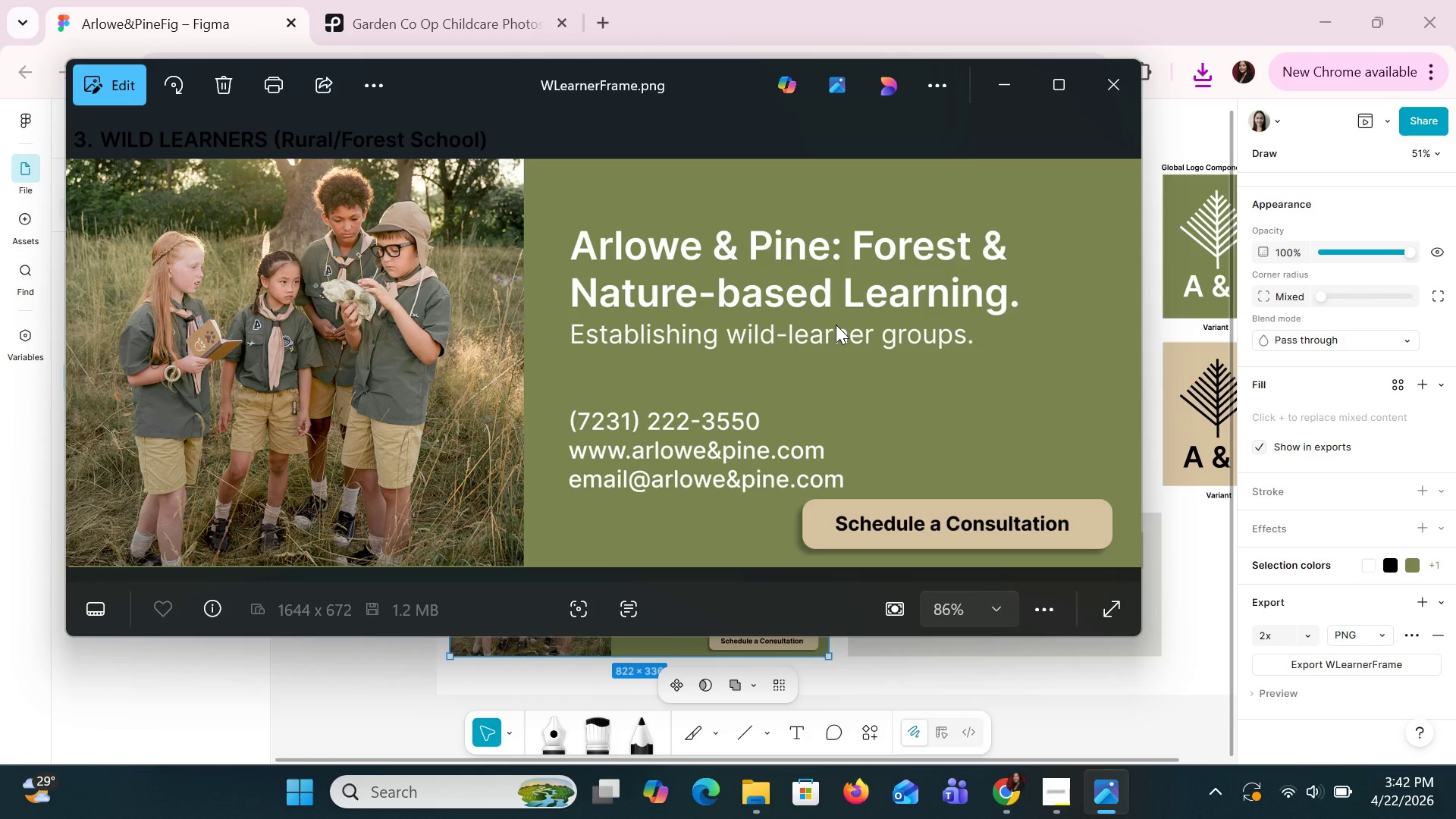 
scroll: coordinate [935, 256], scroll_direction: down, amount: 2.0
 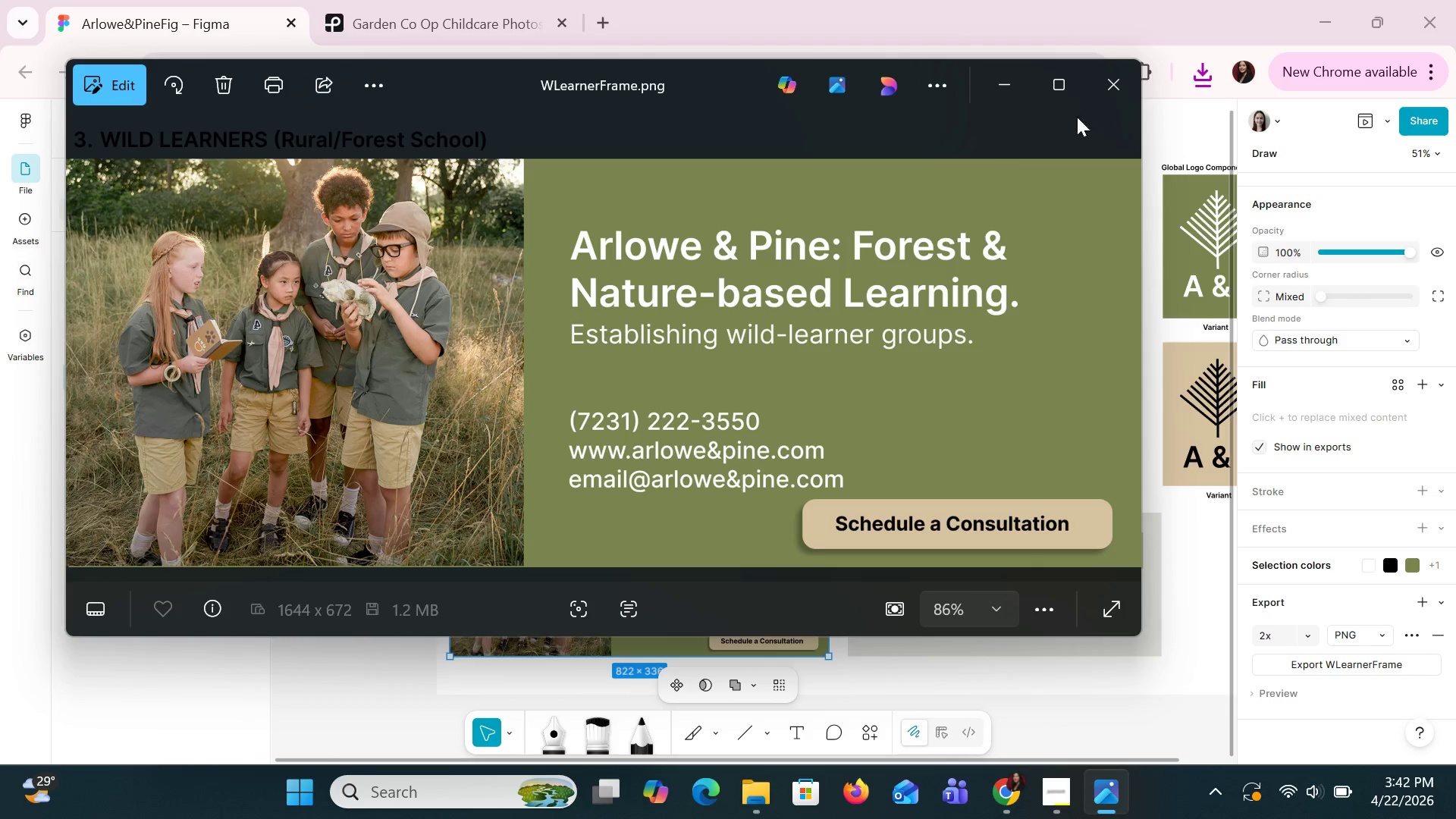 
left_click([1121, 89])